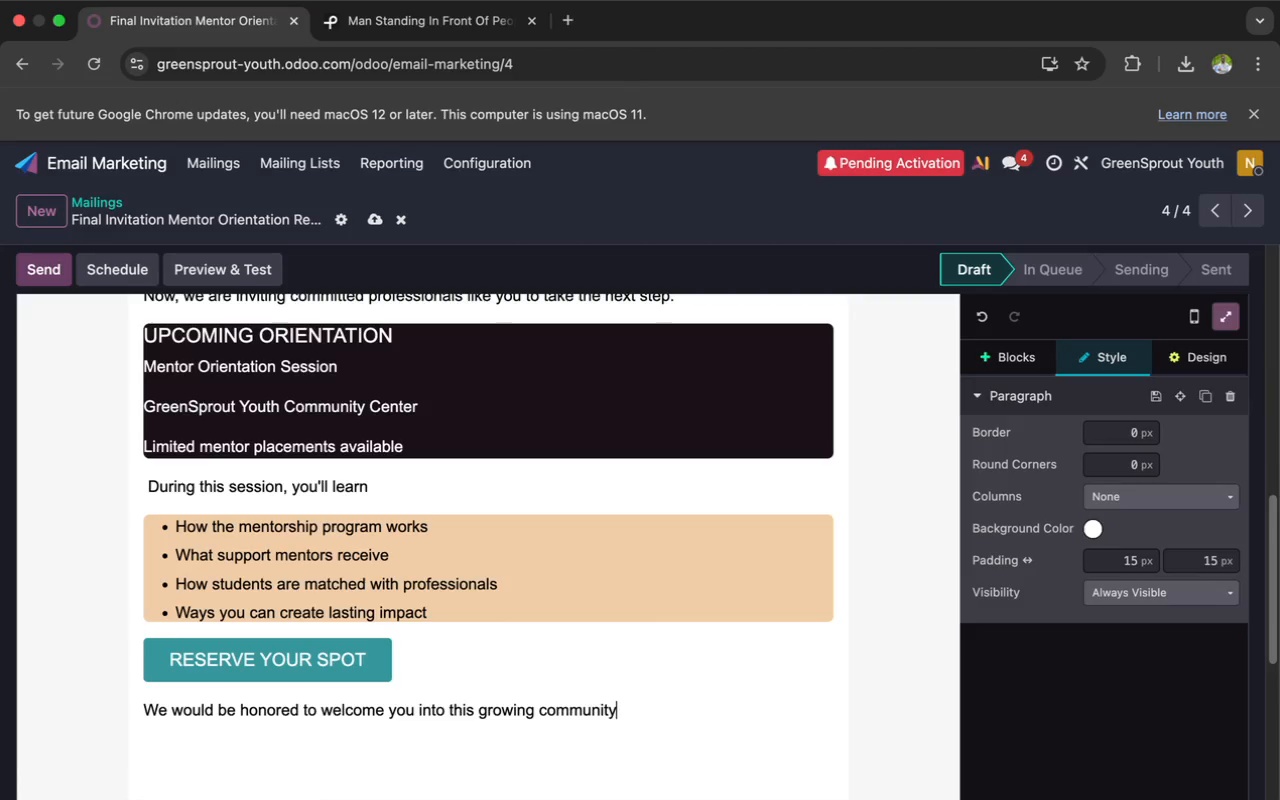 
type( of mentors and leaders)
 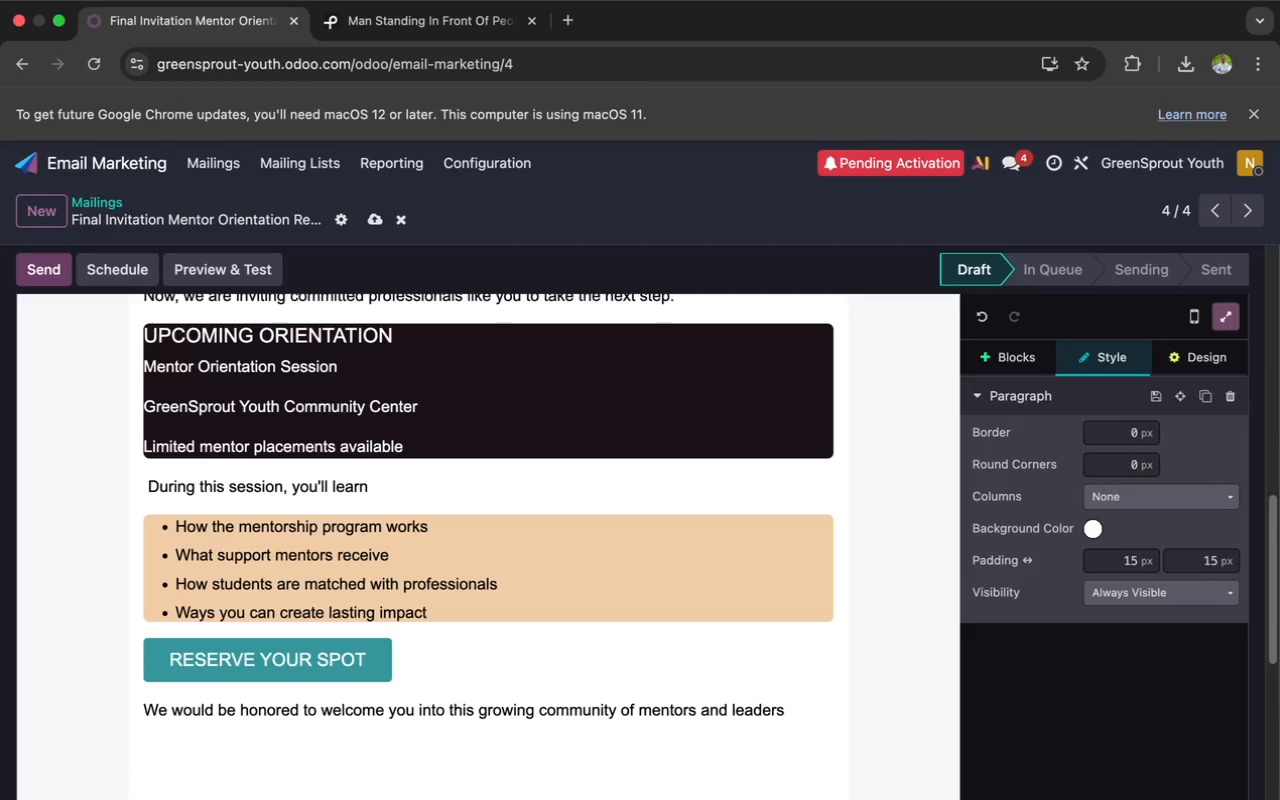 
key(Period)
 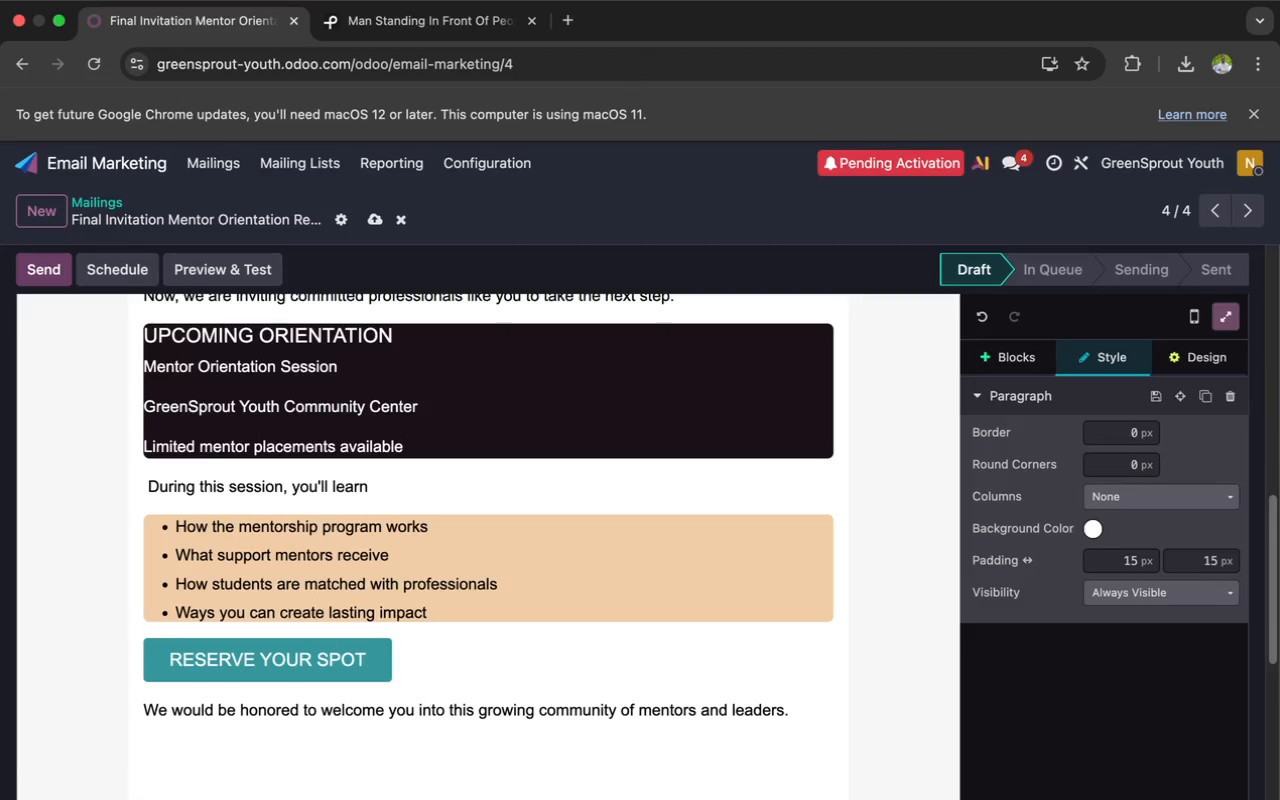 
key(Enter)
 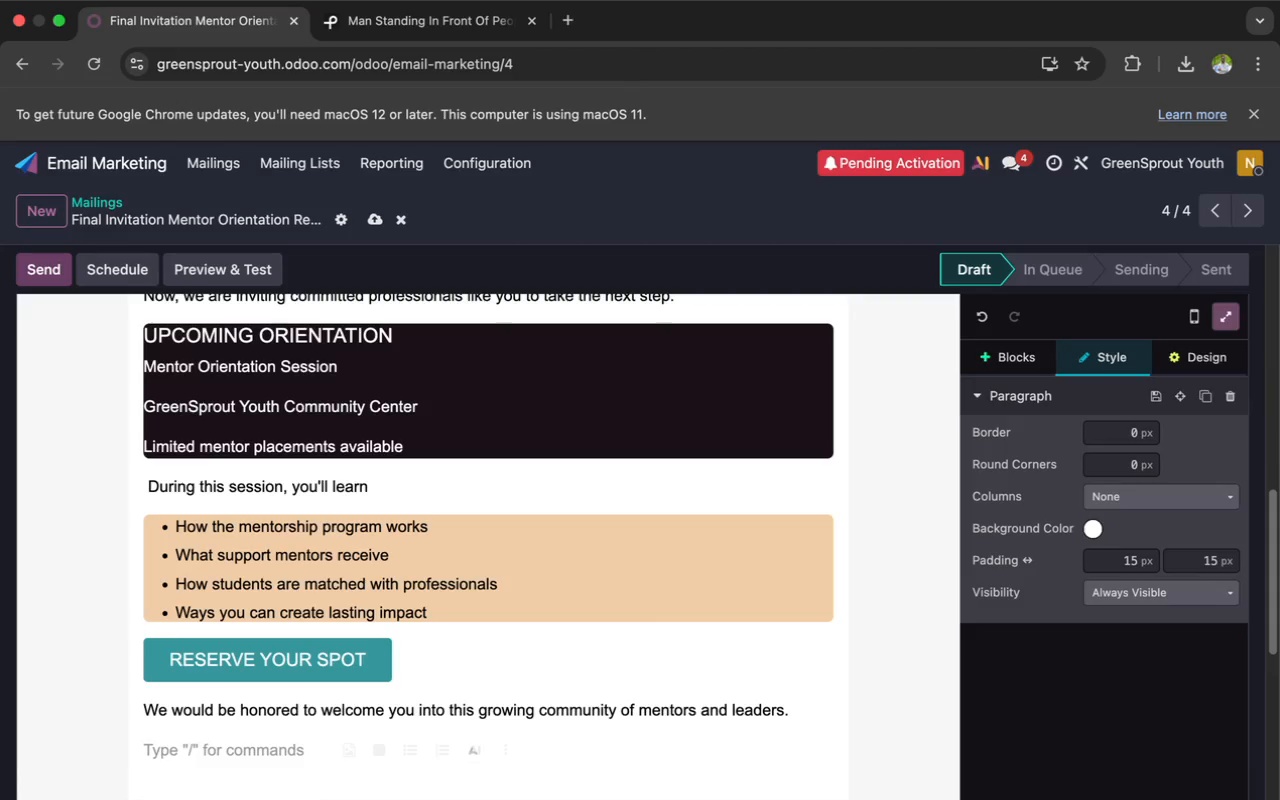 
type(Th)
 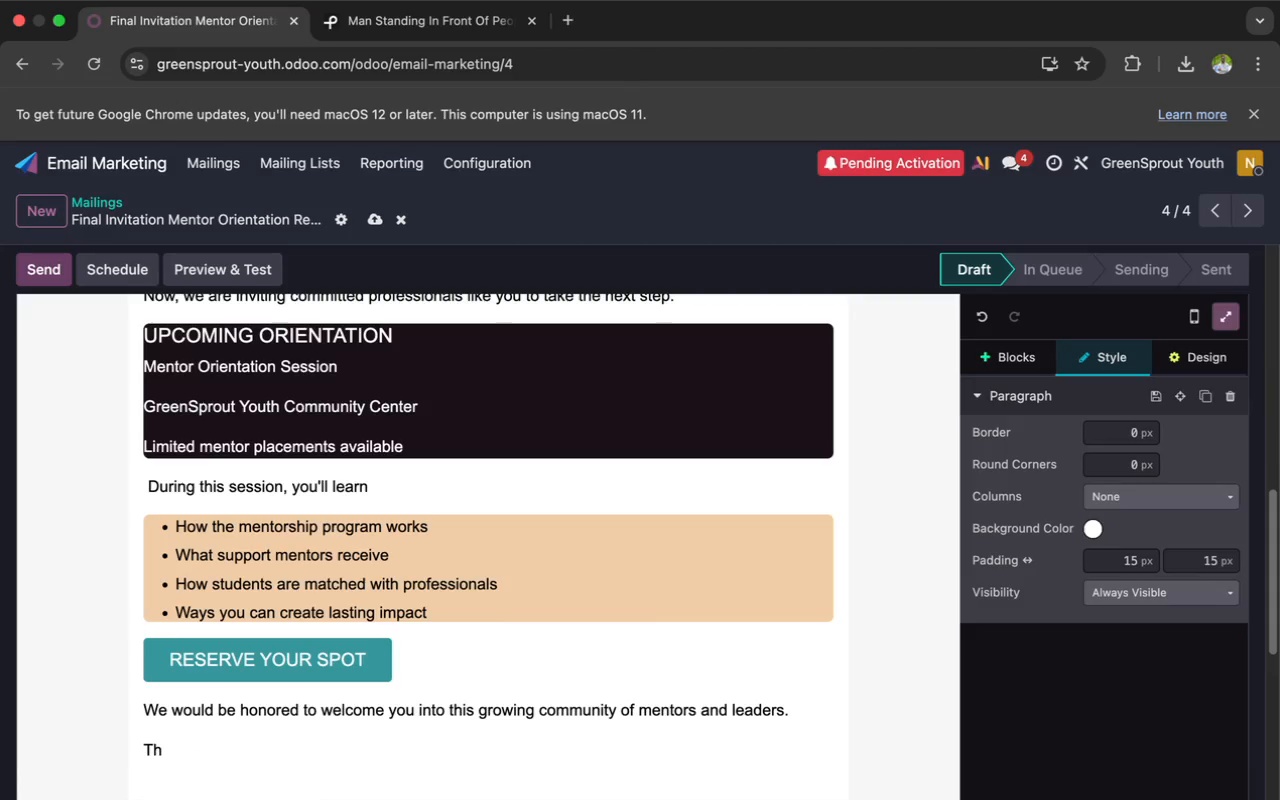 
type(ank you for con)
 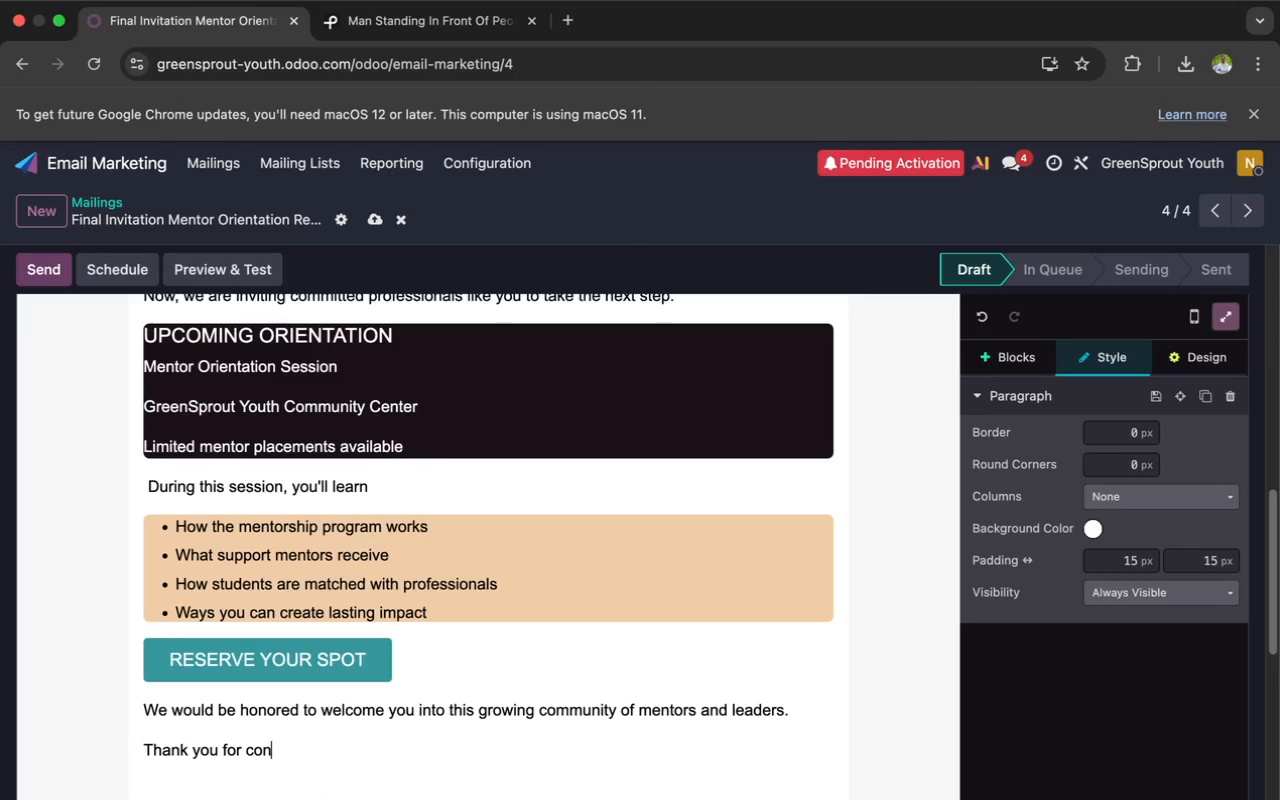 
type(si)
 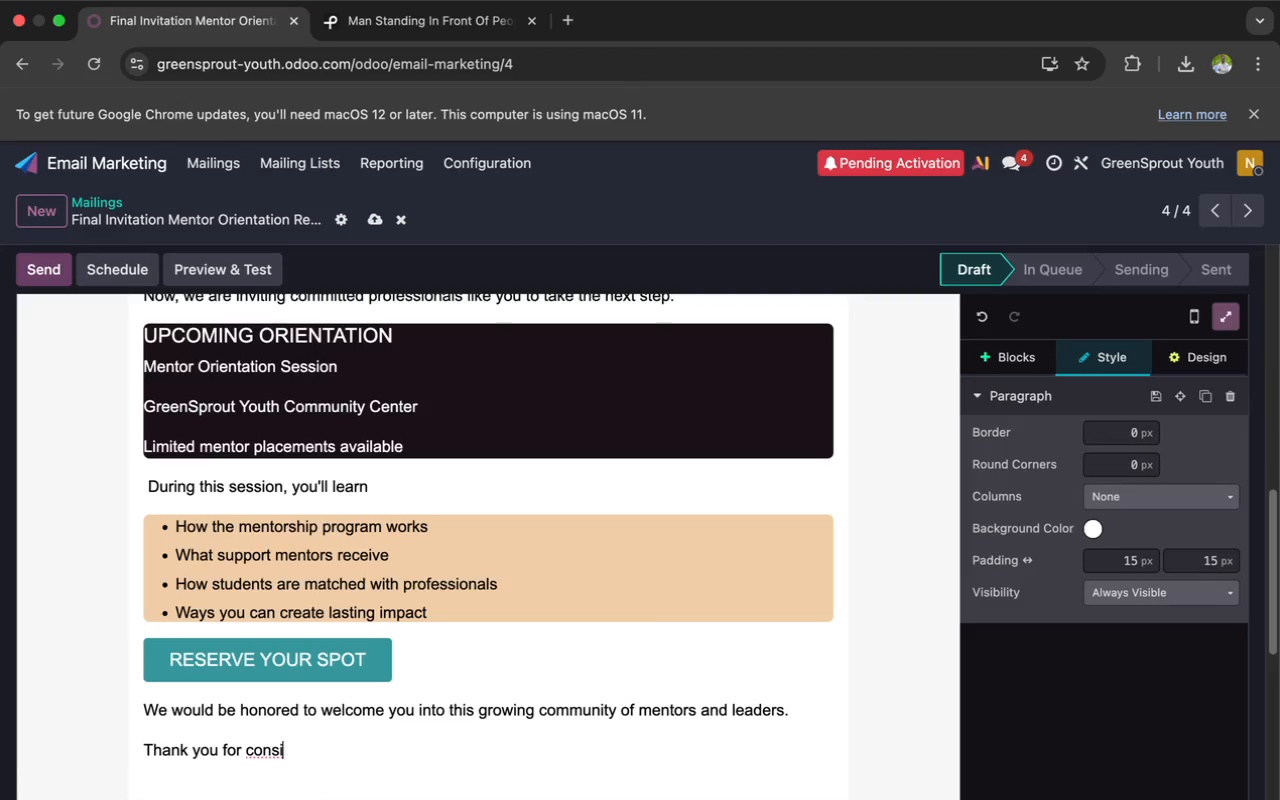 
type(dering this oppr)
key(Backspace)
type(or)
 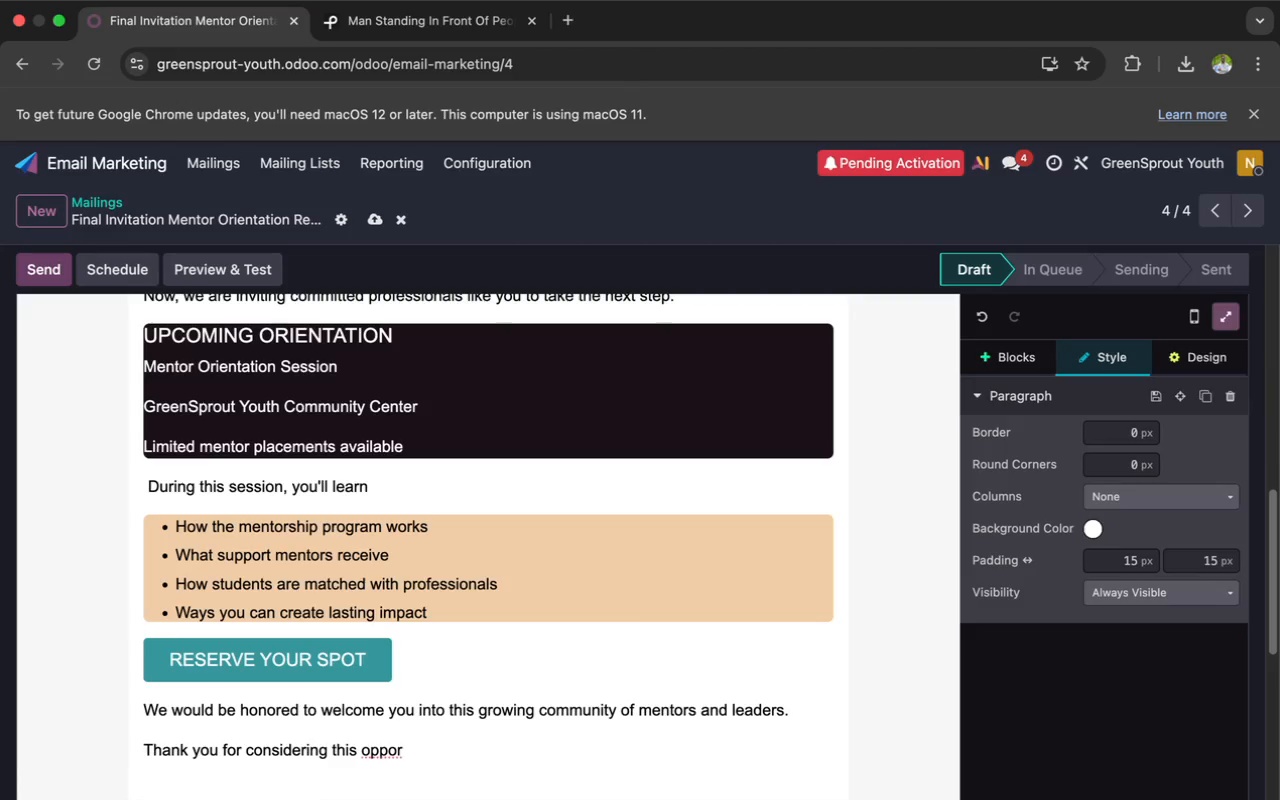 
type(tuni)
 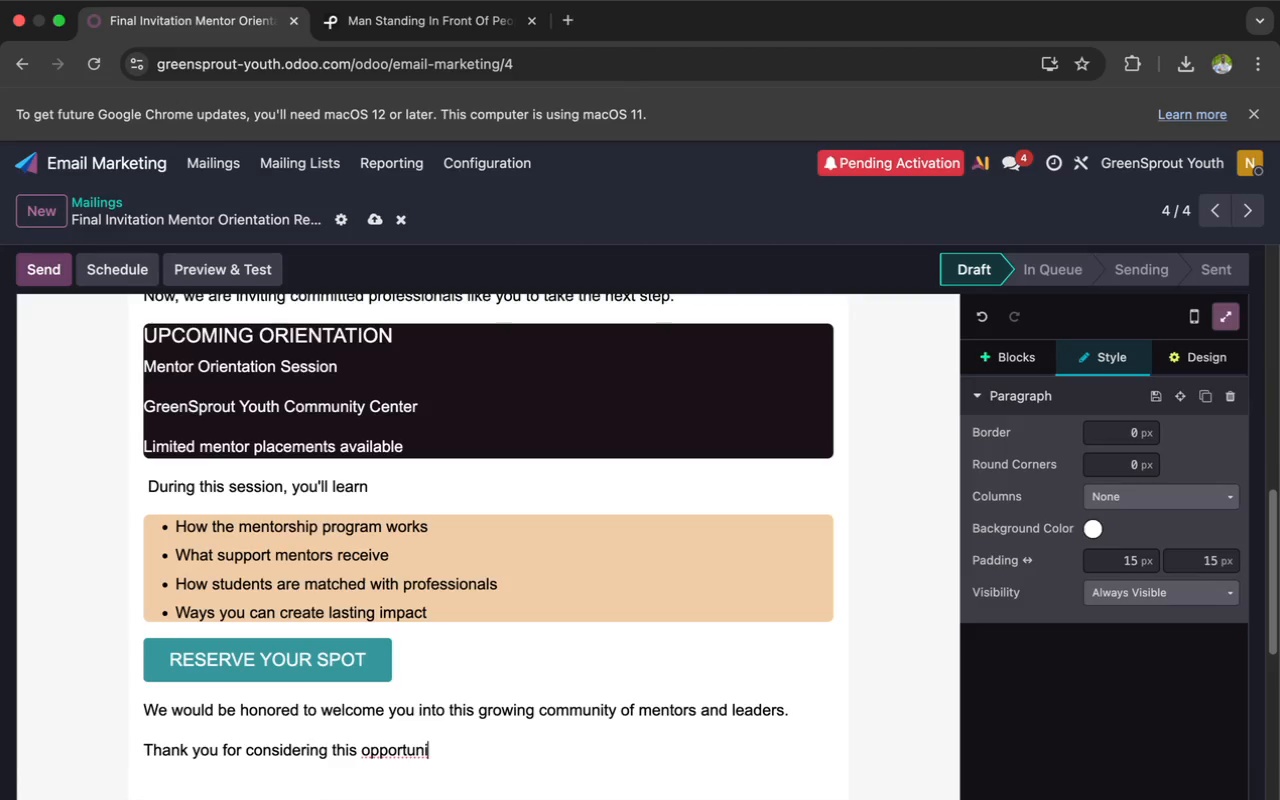 
type(ty to inve)
 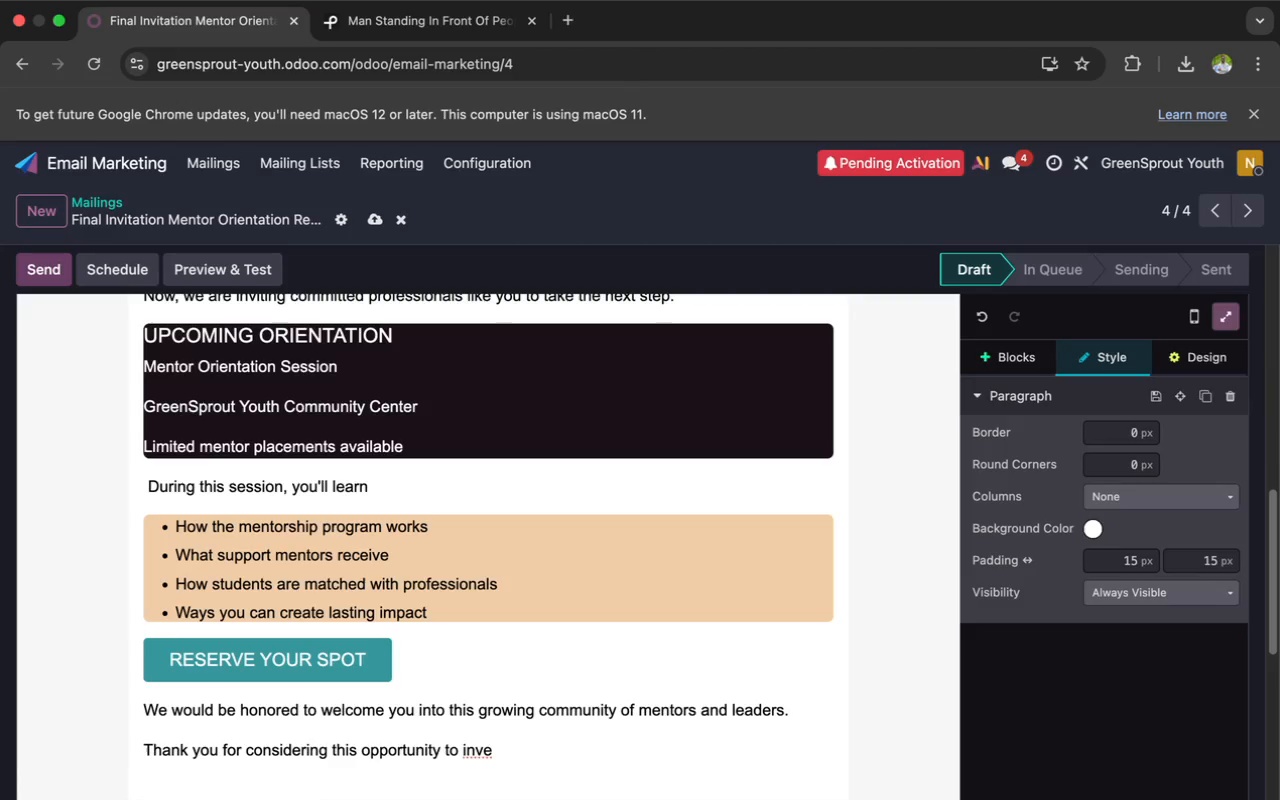 
type(st in the next )
 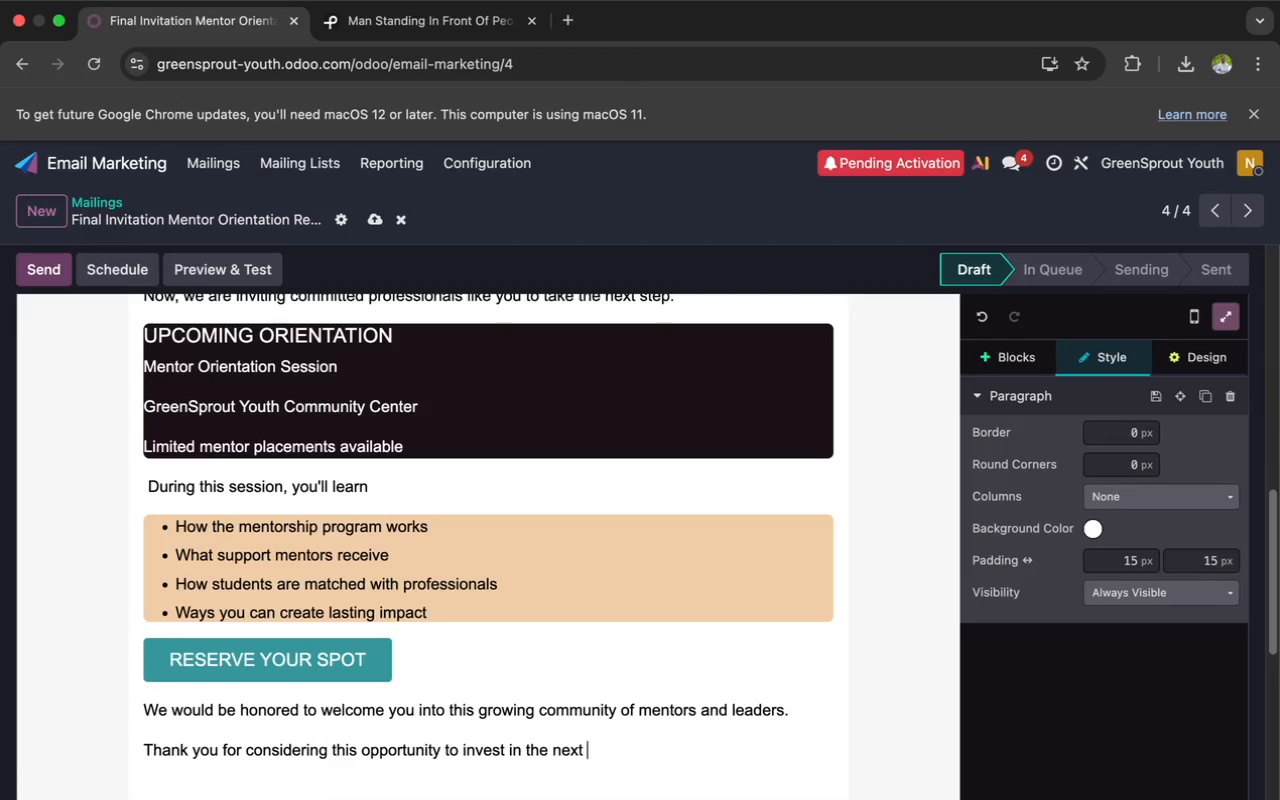 
wait(23.02)
 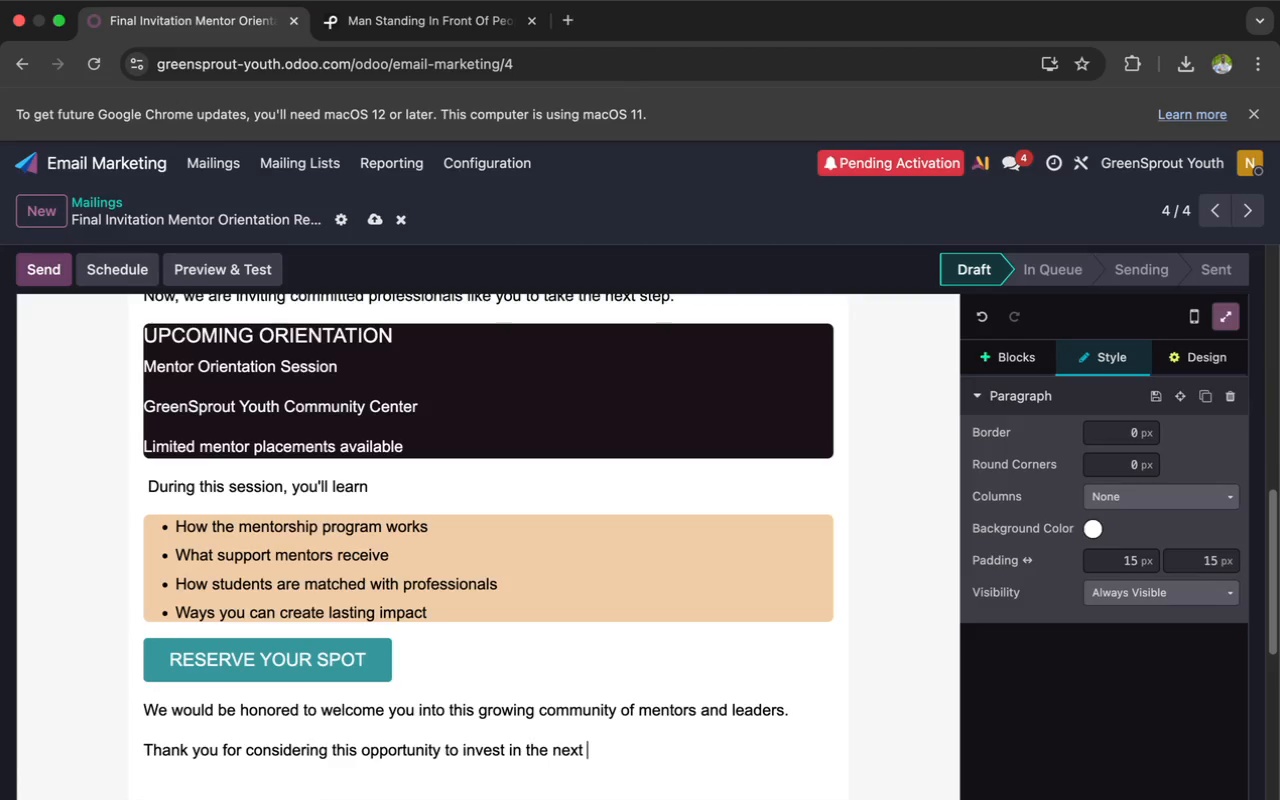 
type(generation)
 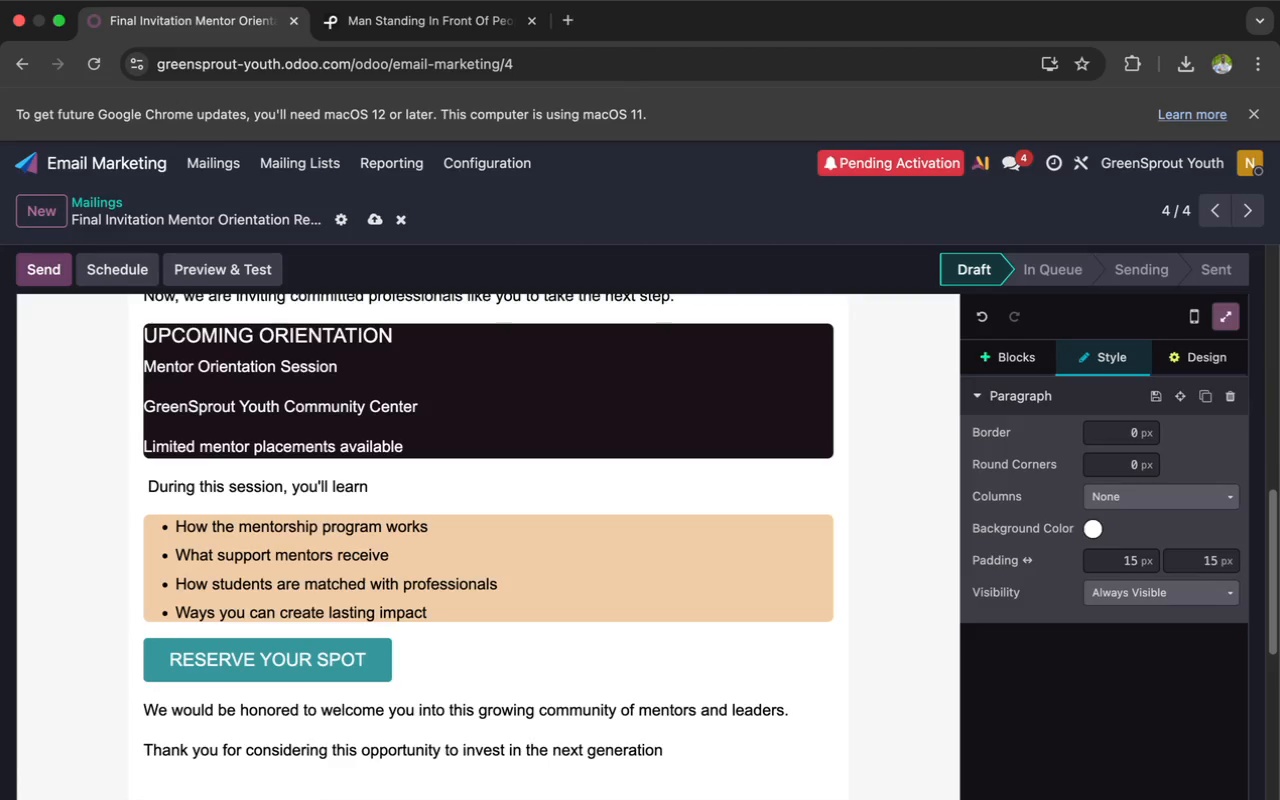 
key(Period)
 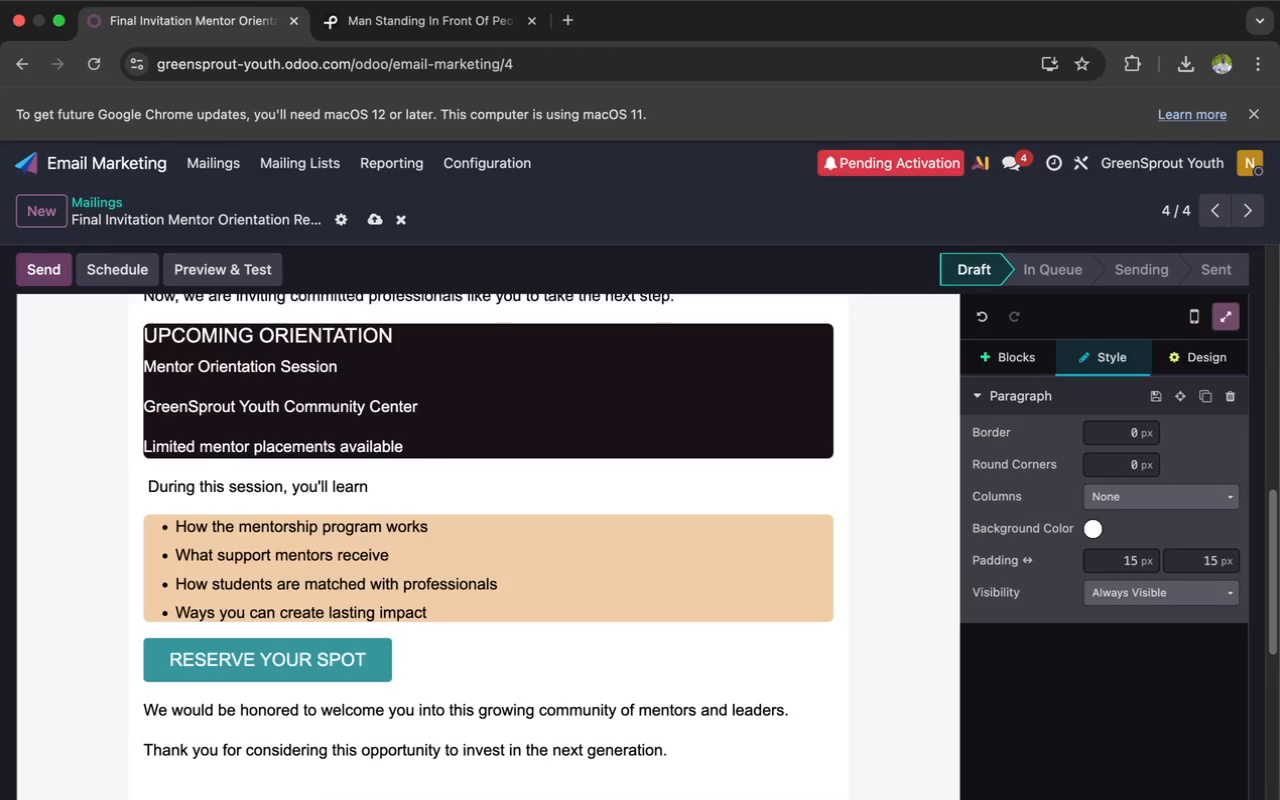 
key(Enter)
 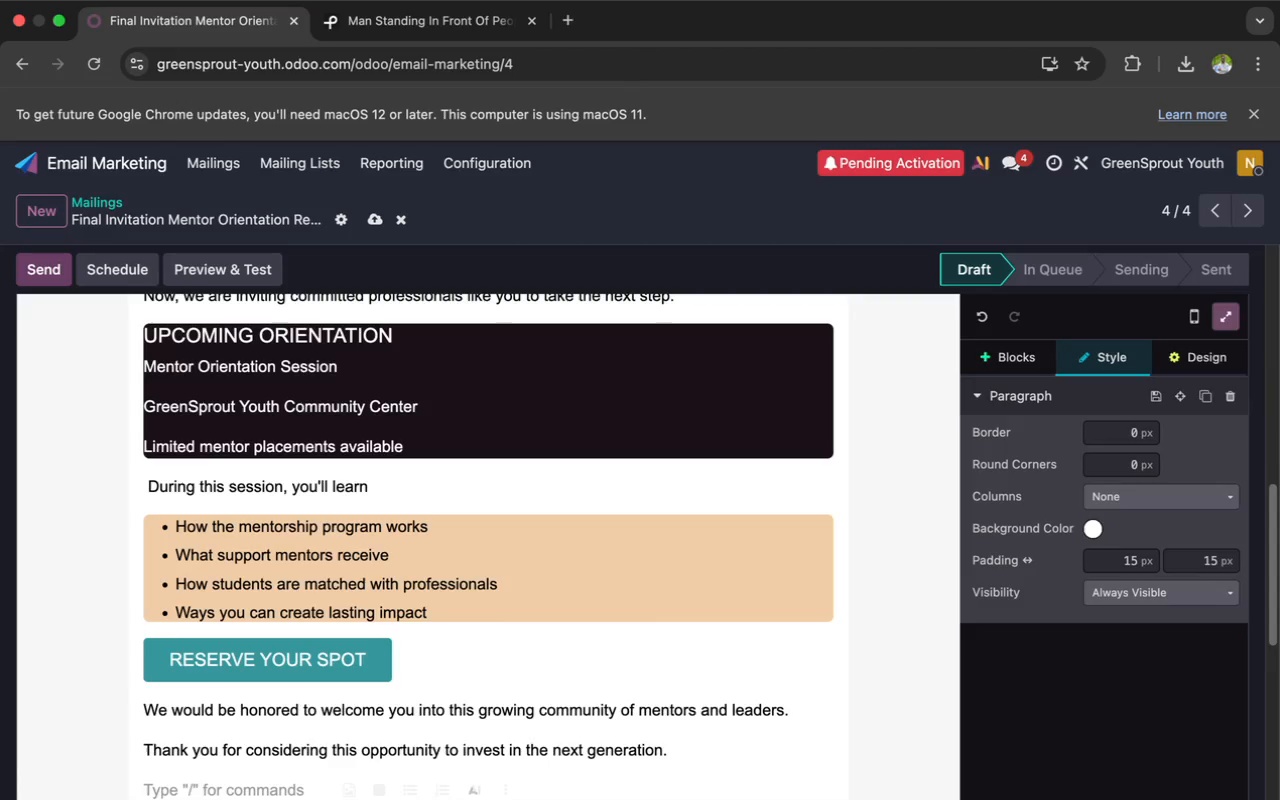 
type(Warm re)
 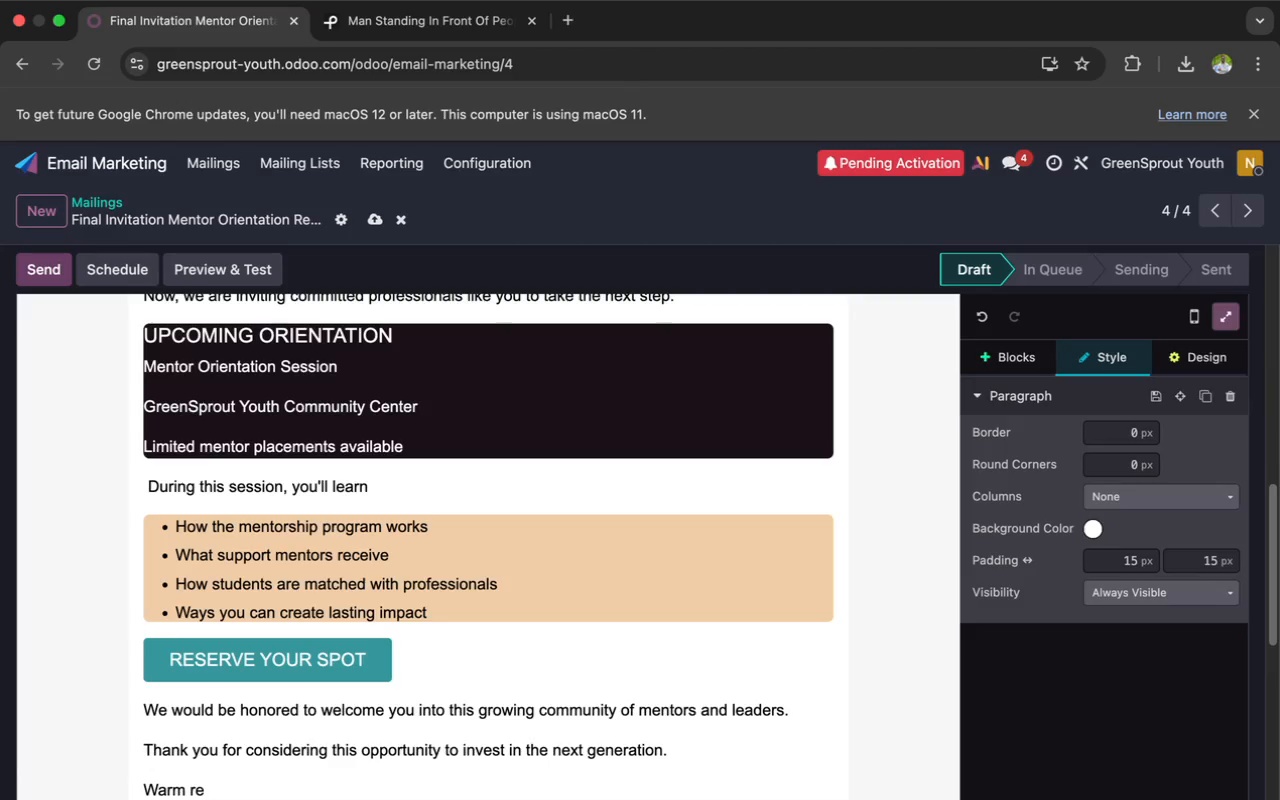 
wait(26.74)
 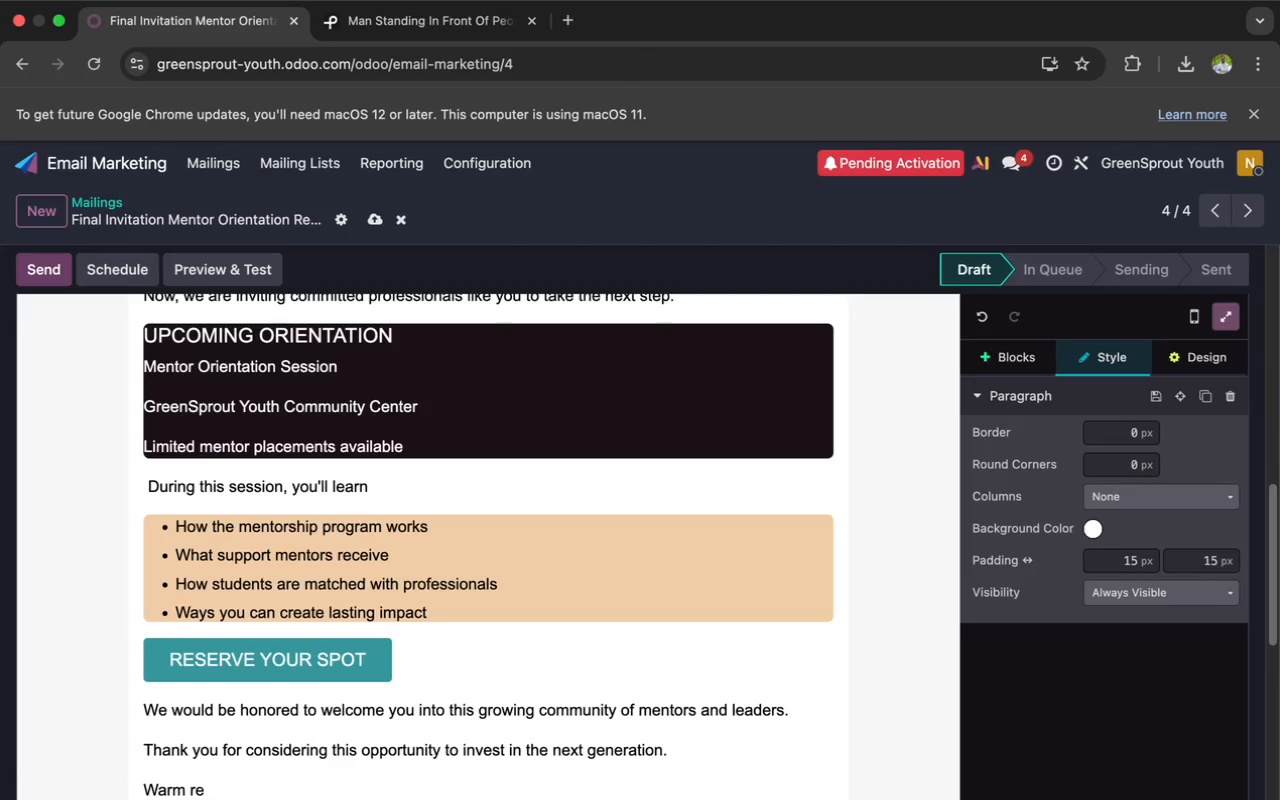 
type(gards,    The Green)
 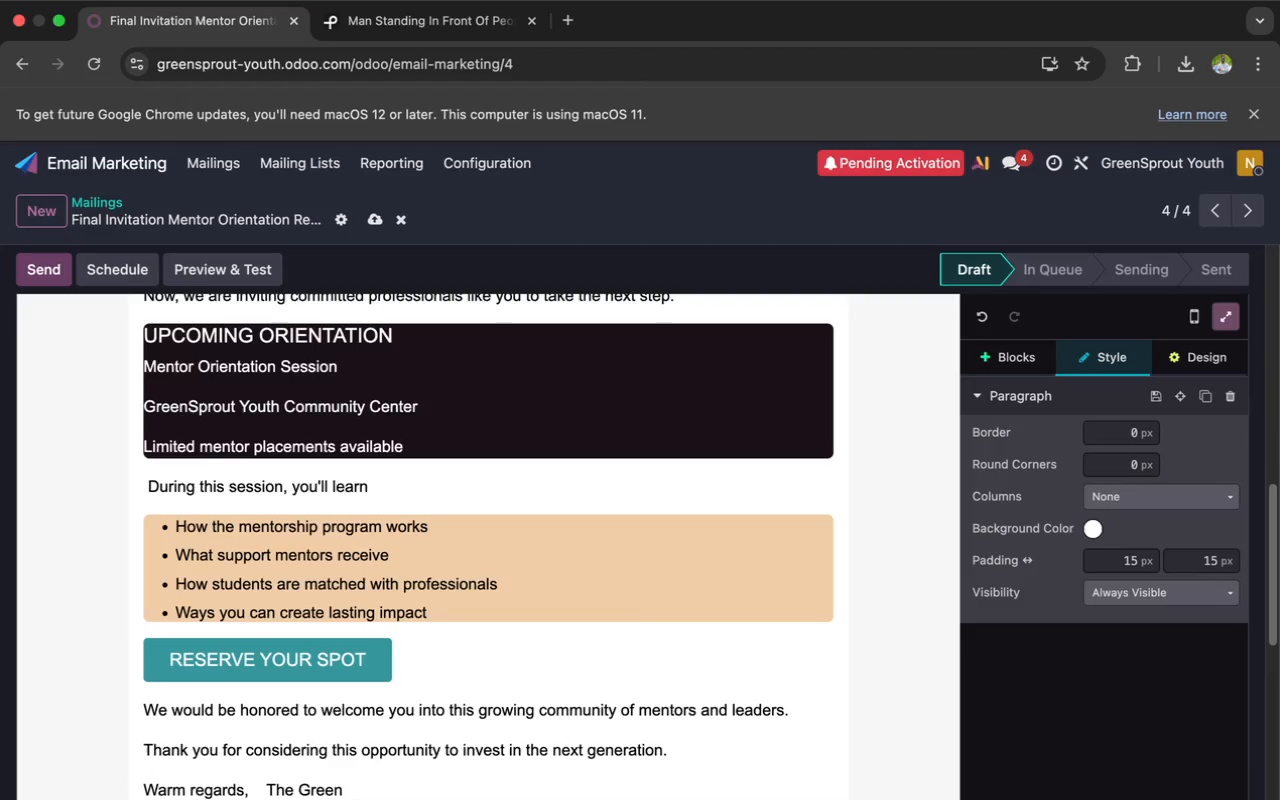 
type(Sp)
 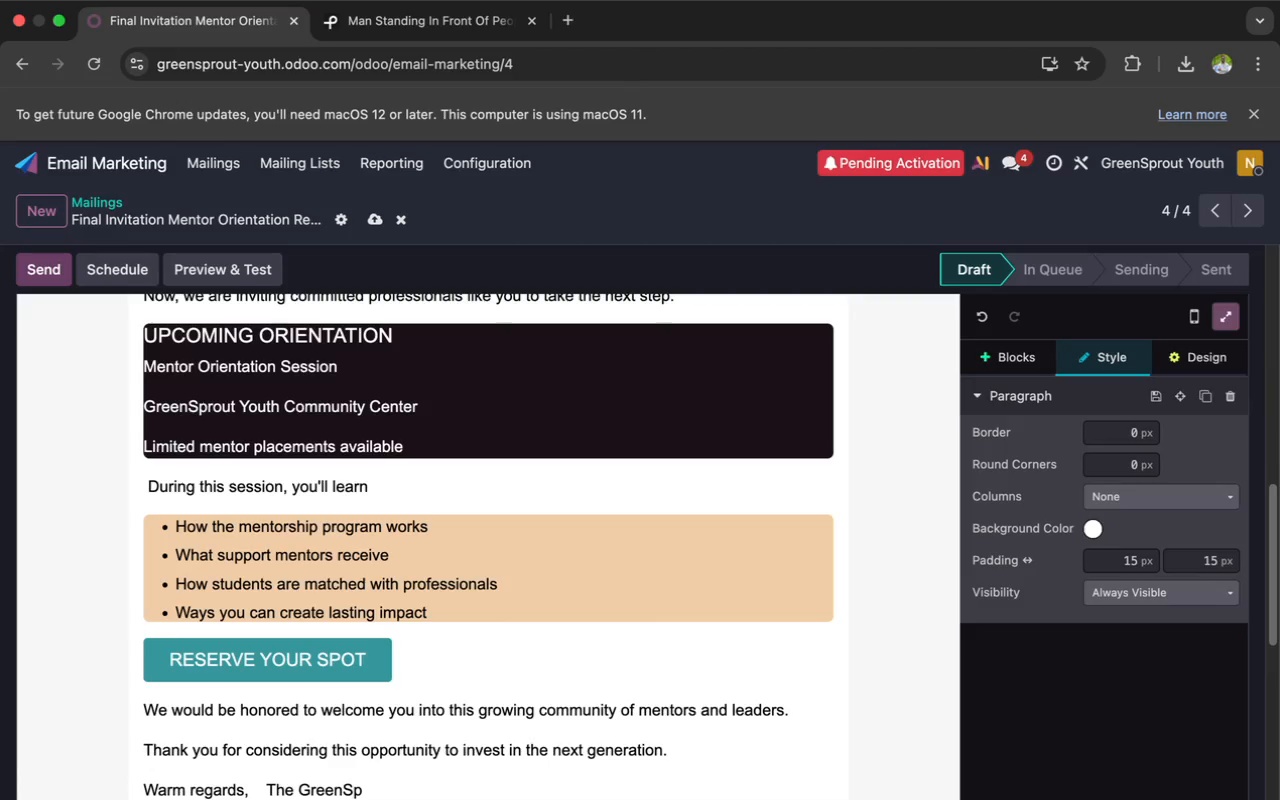 
type(rout )
 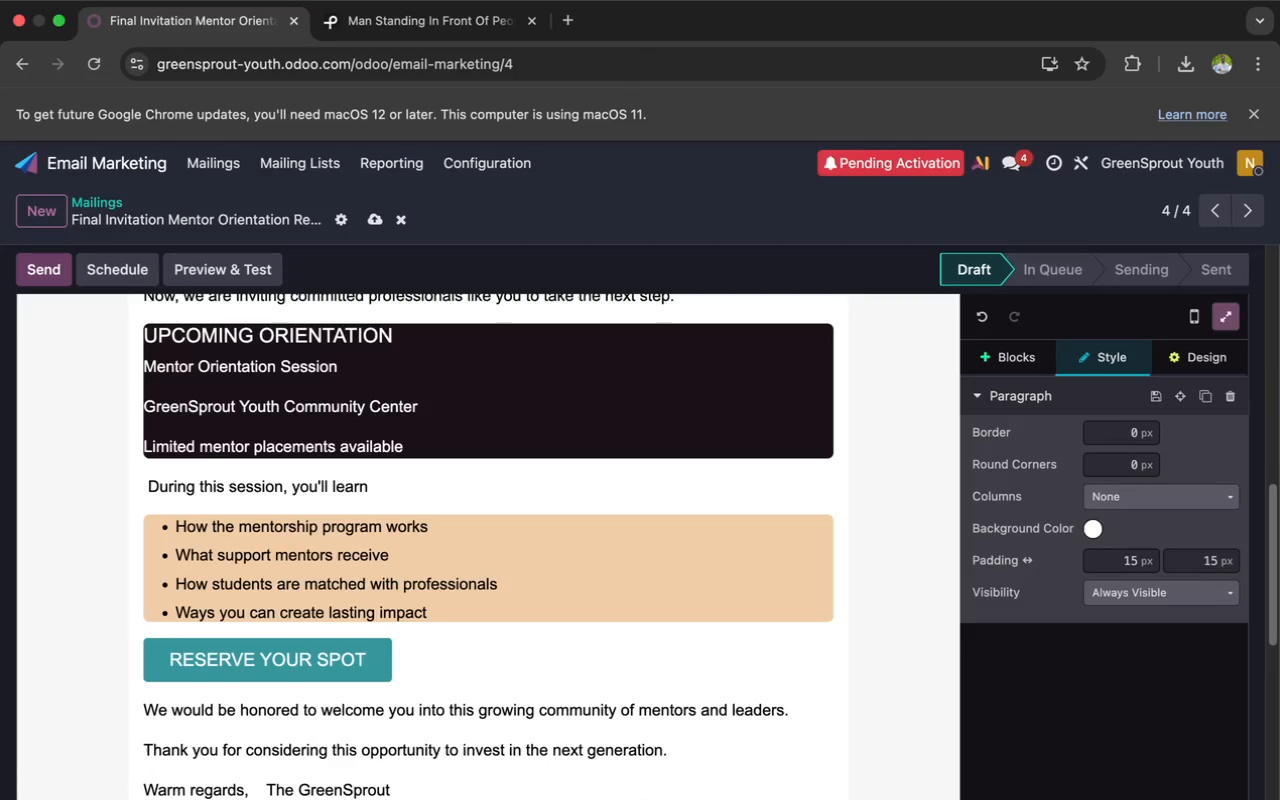 
type(Youth Team)
 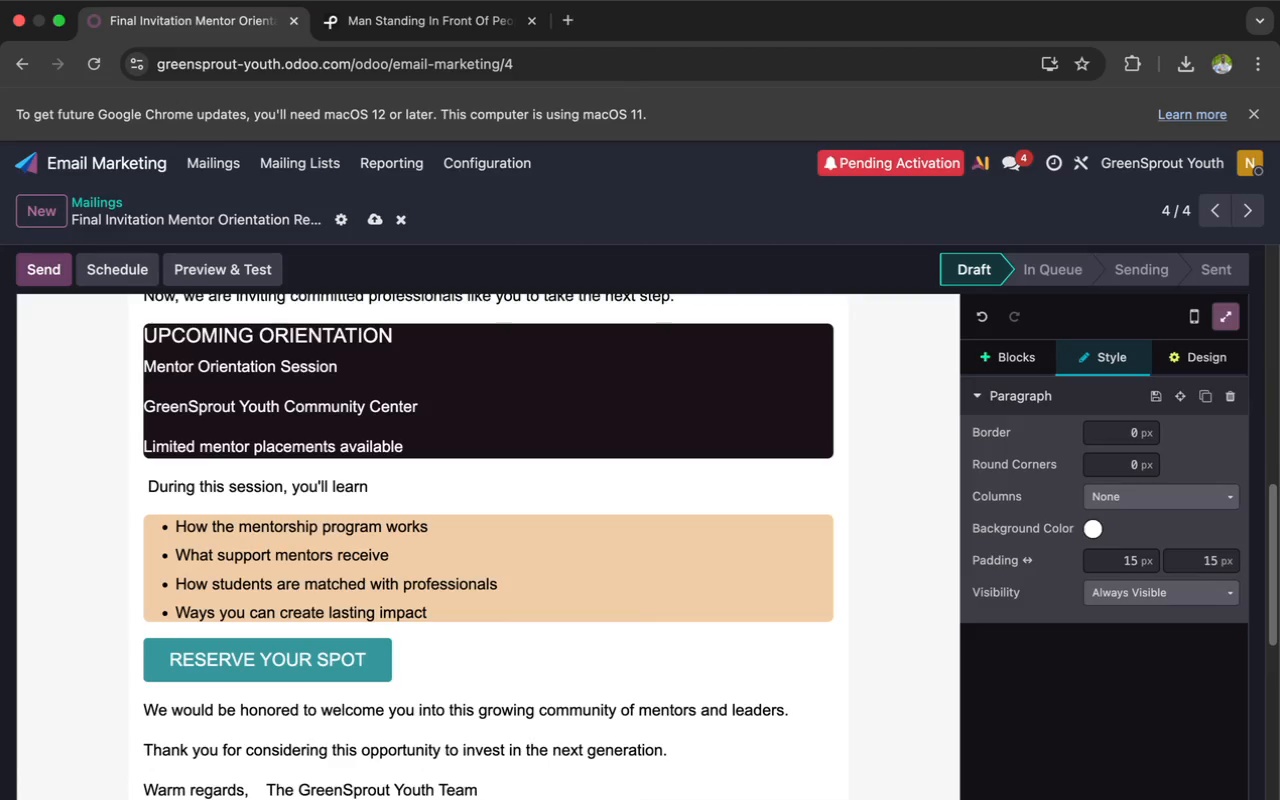 
left_click([265, 782])
 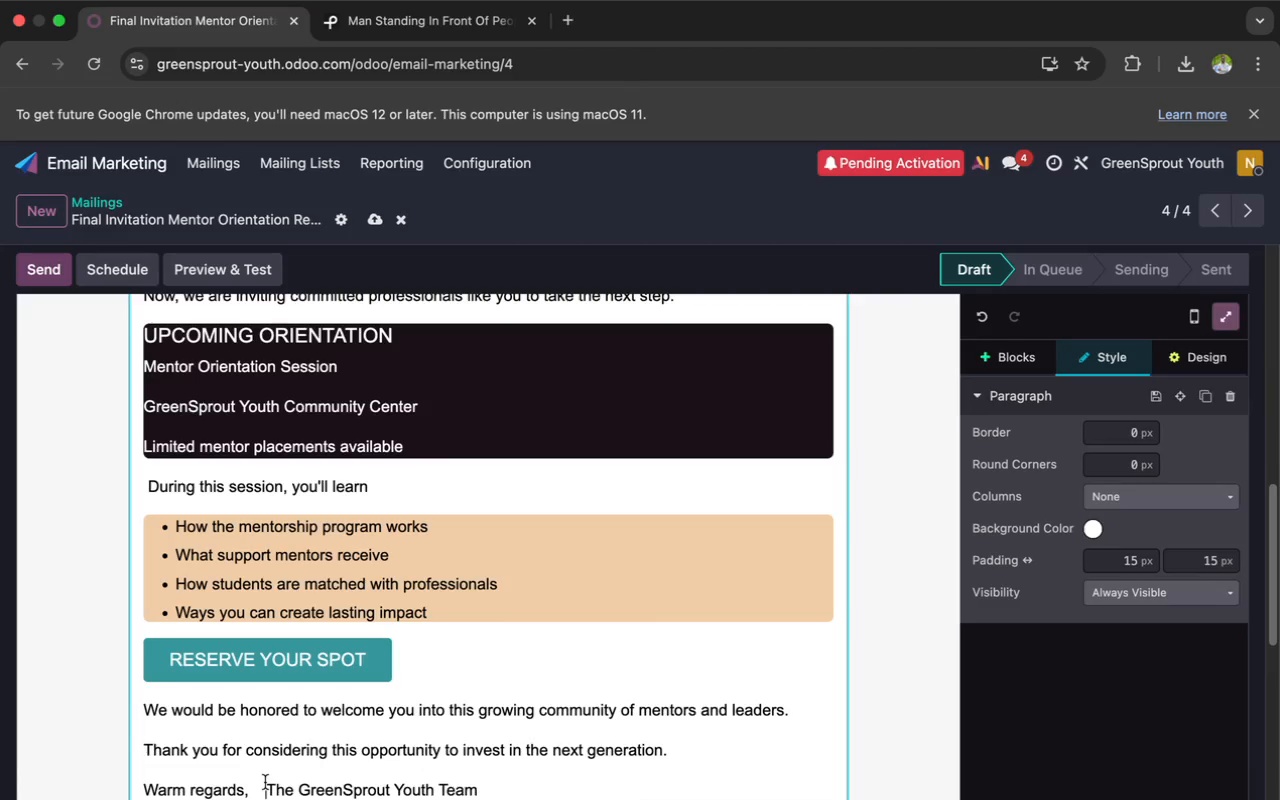 
key(Space)
 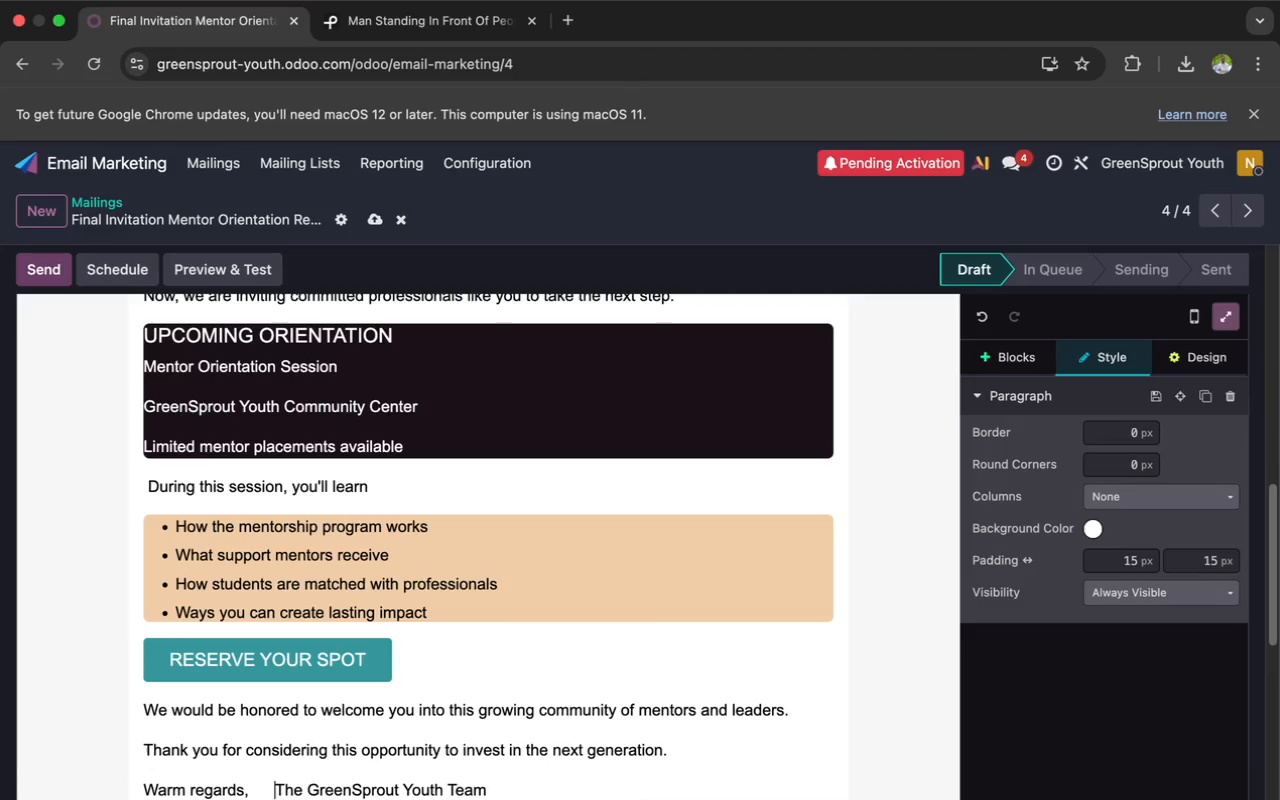 
key(Space)
 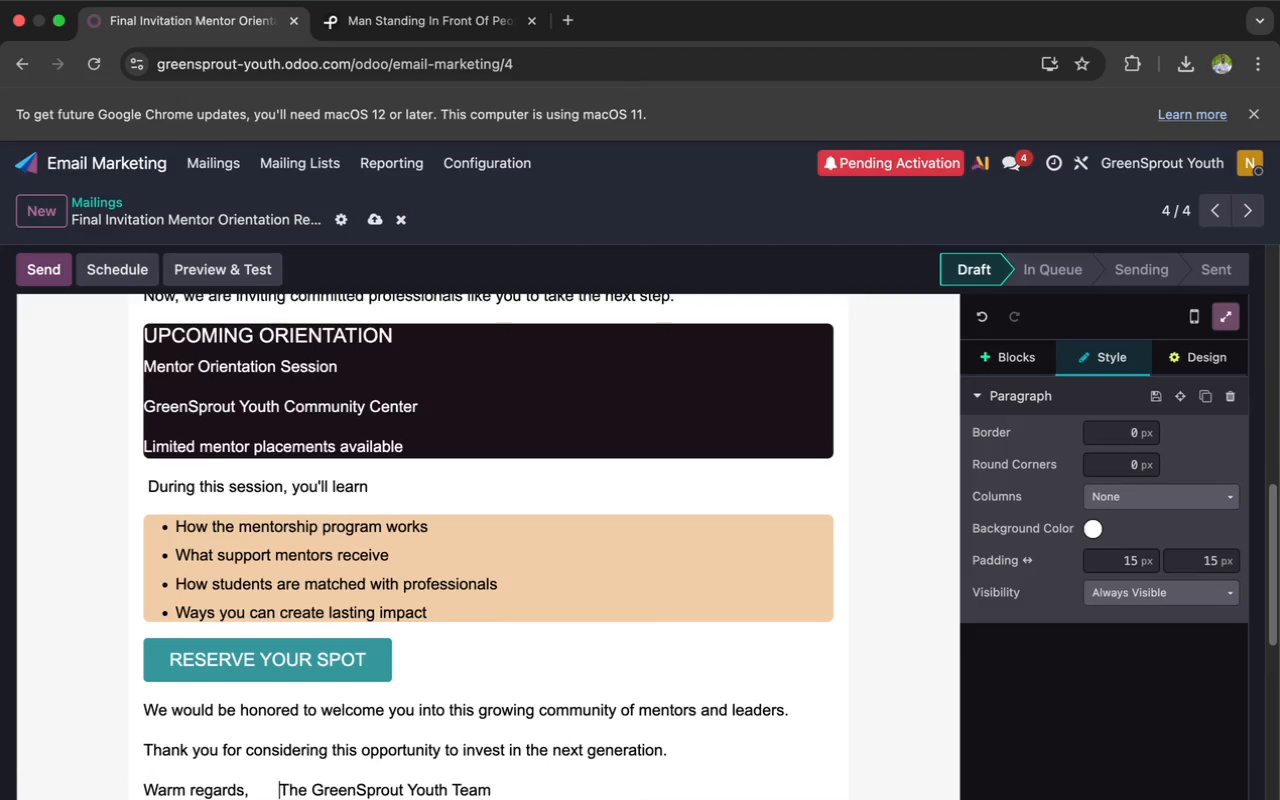 
key(Space)
 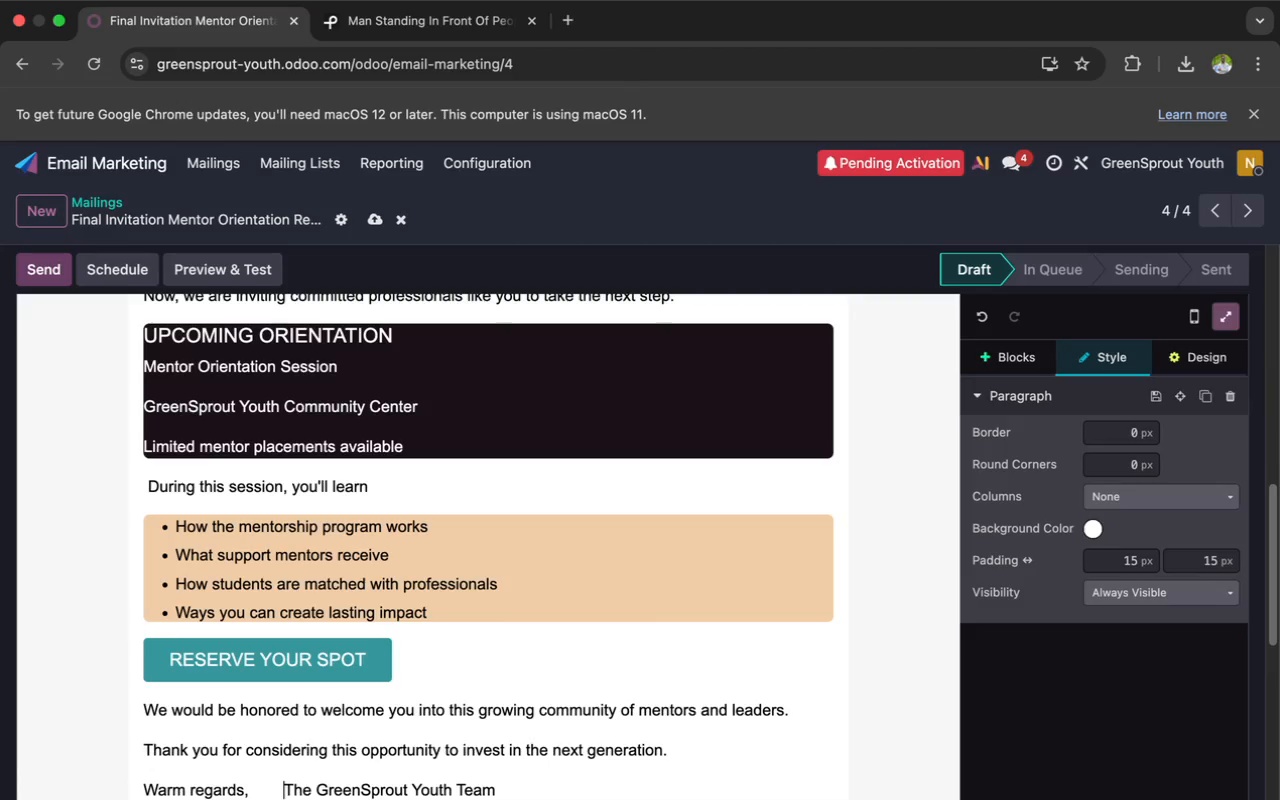 
key(Space)
 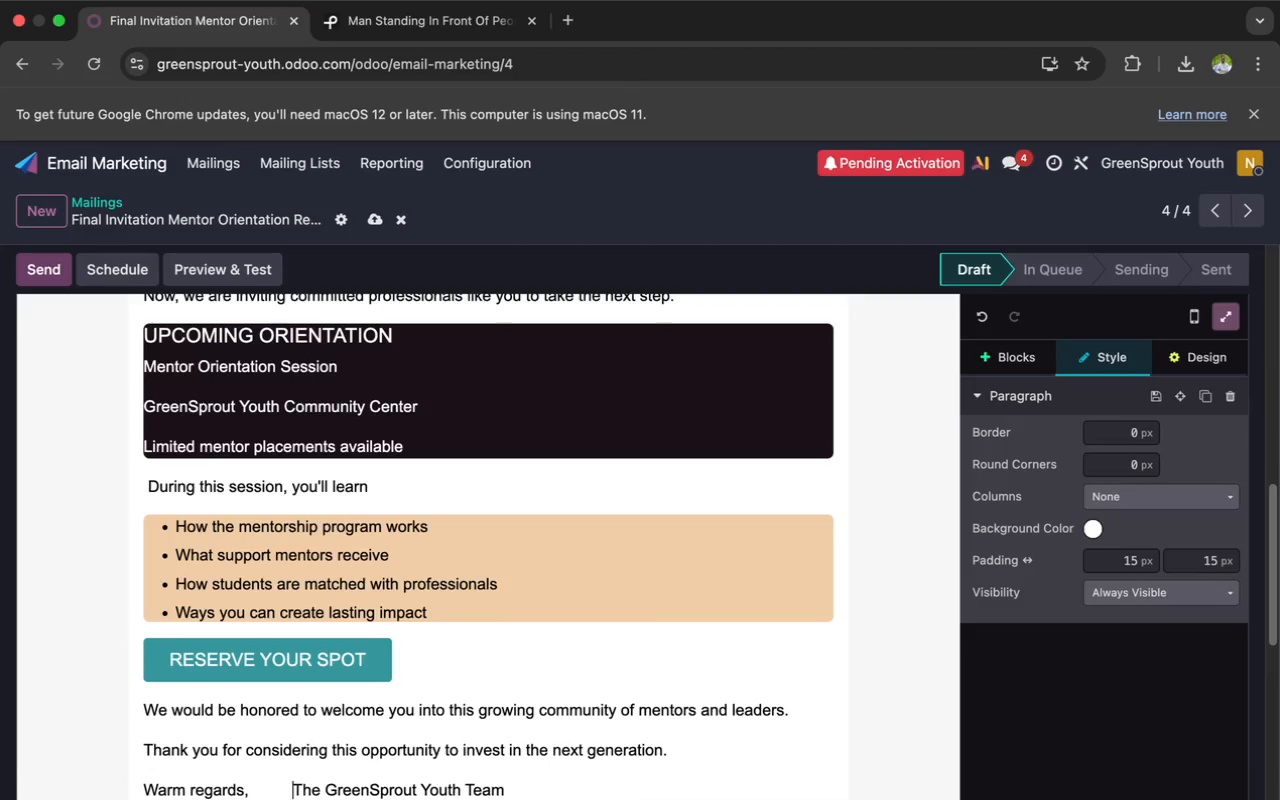 
key(Space)
 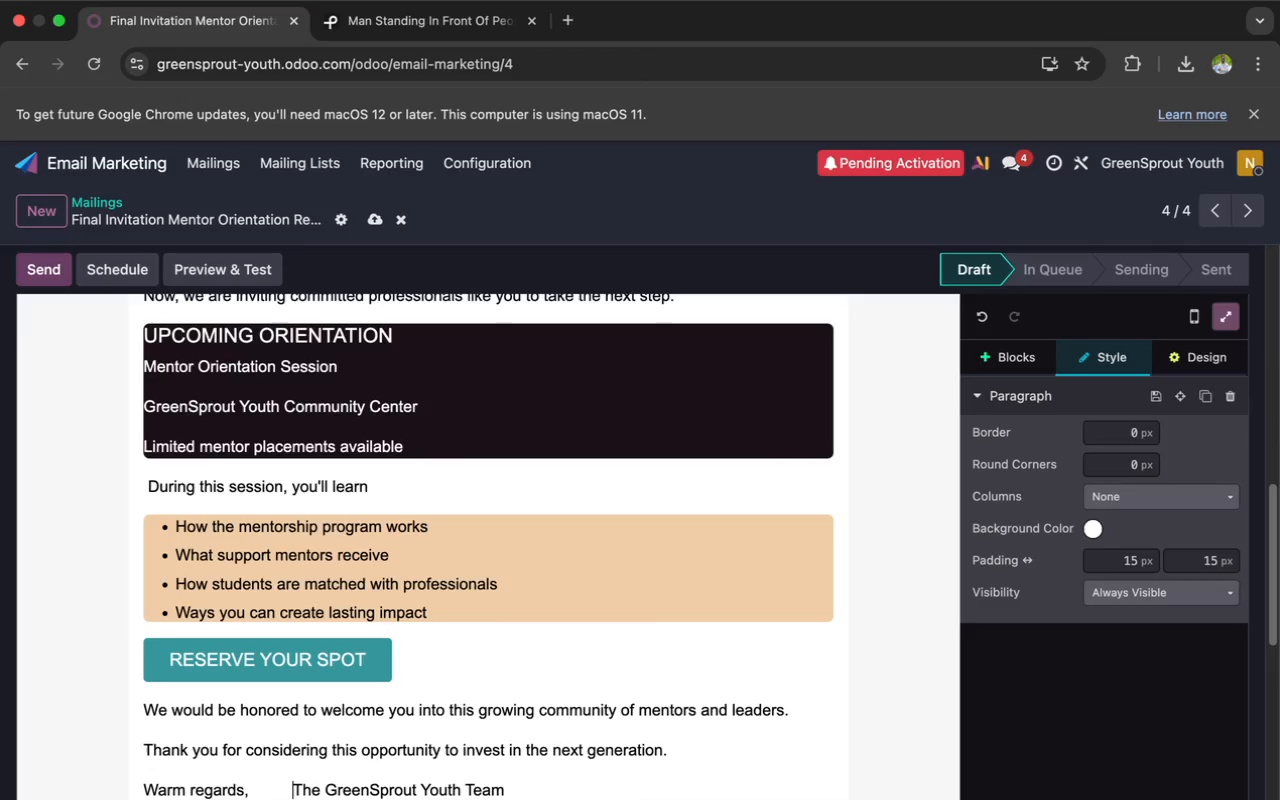 
key(Space)
 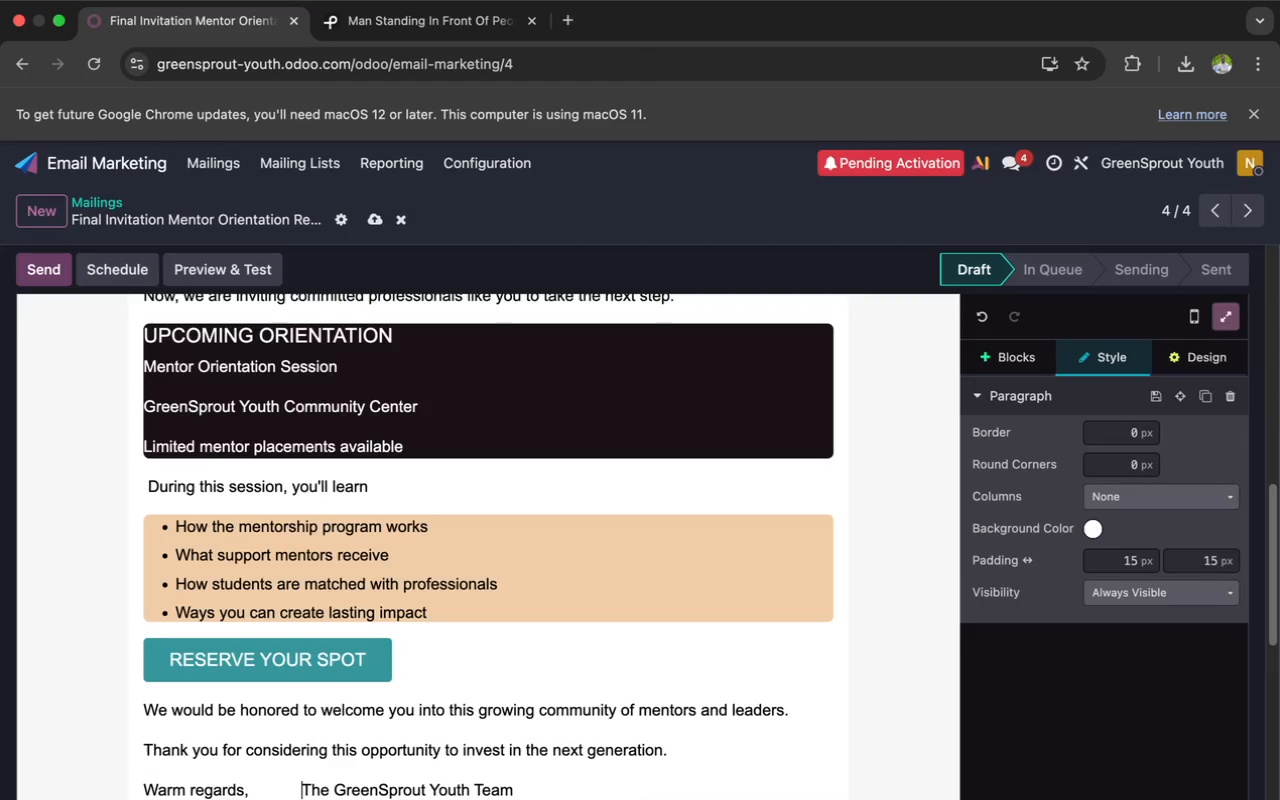 
key(Space)
 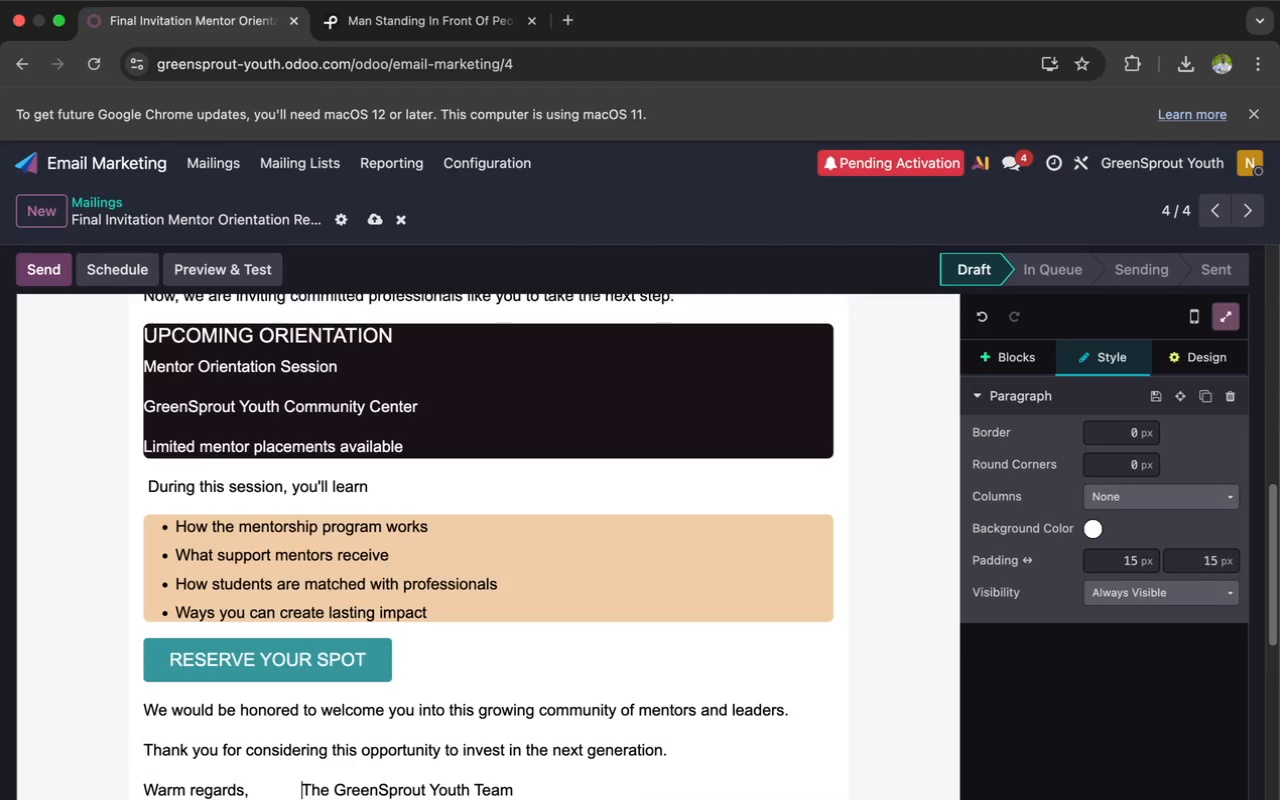 
key(Space)
 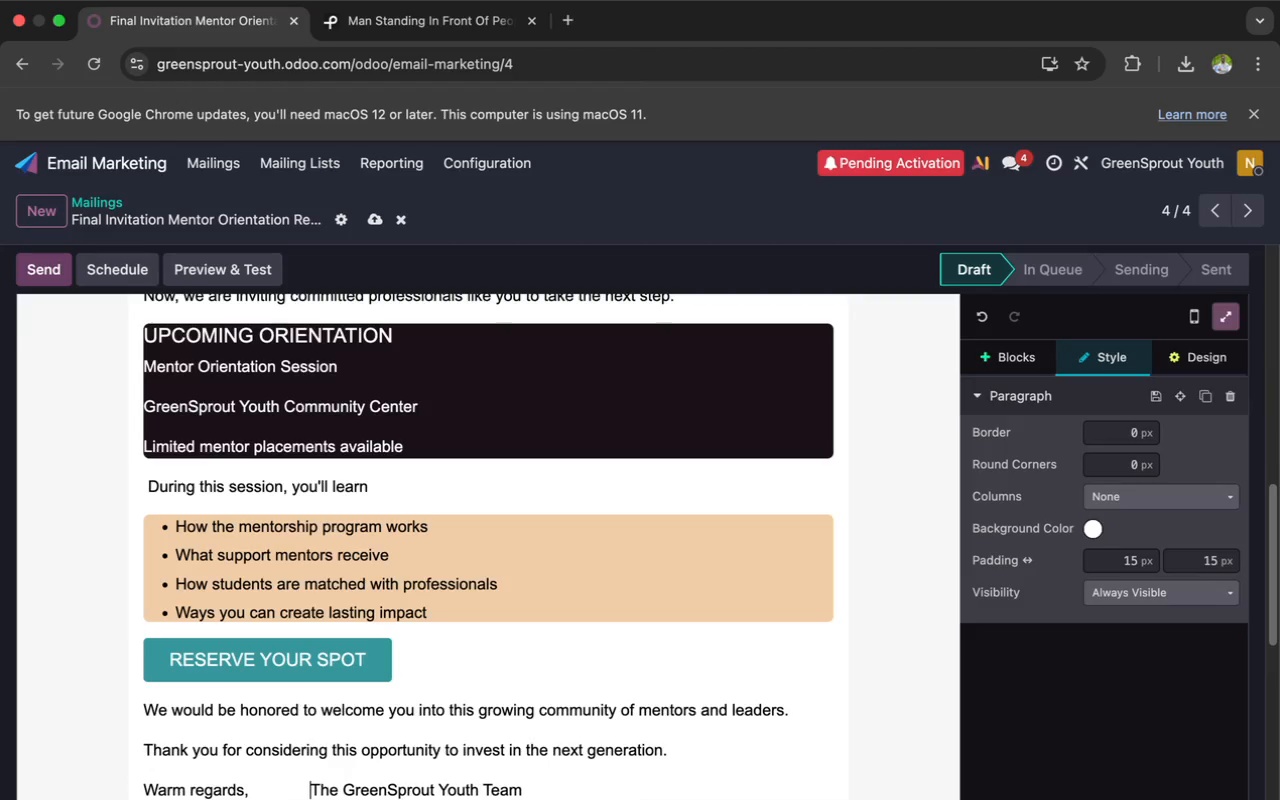 
key(Space)
 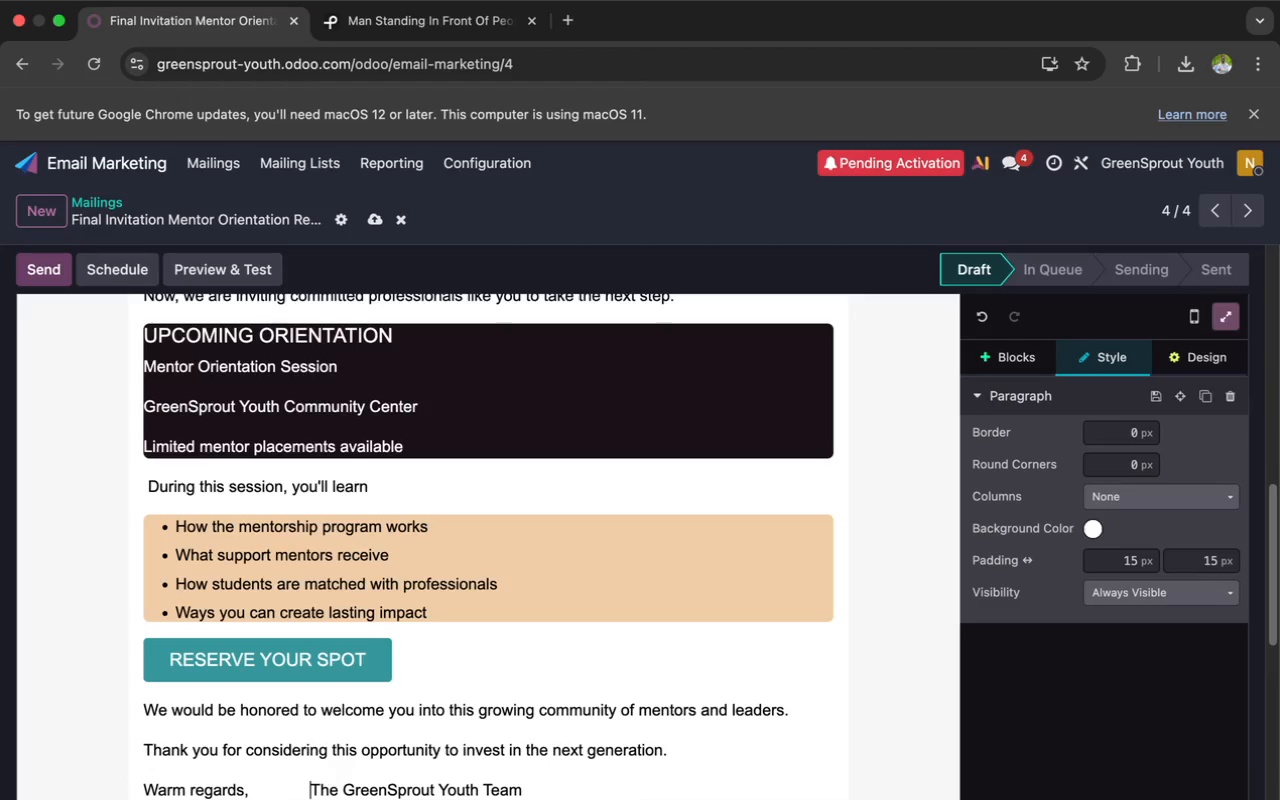 
key(Space)
 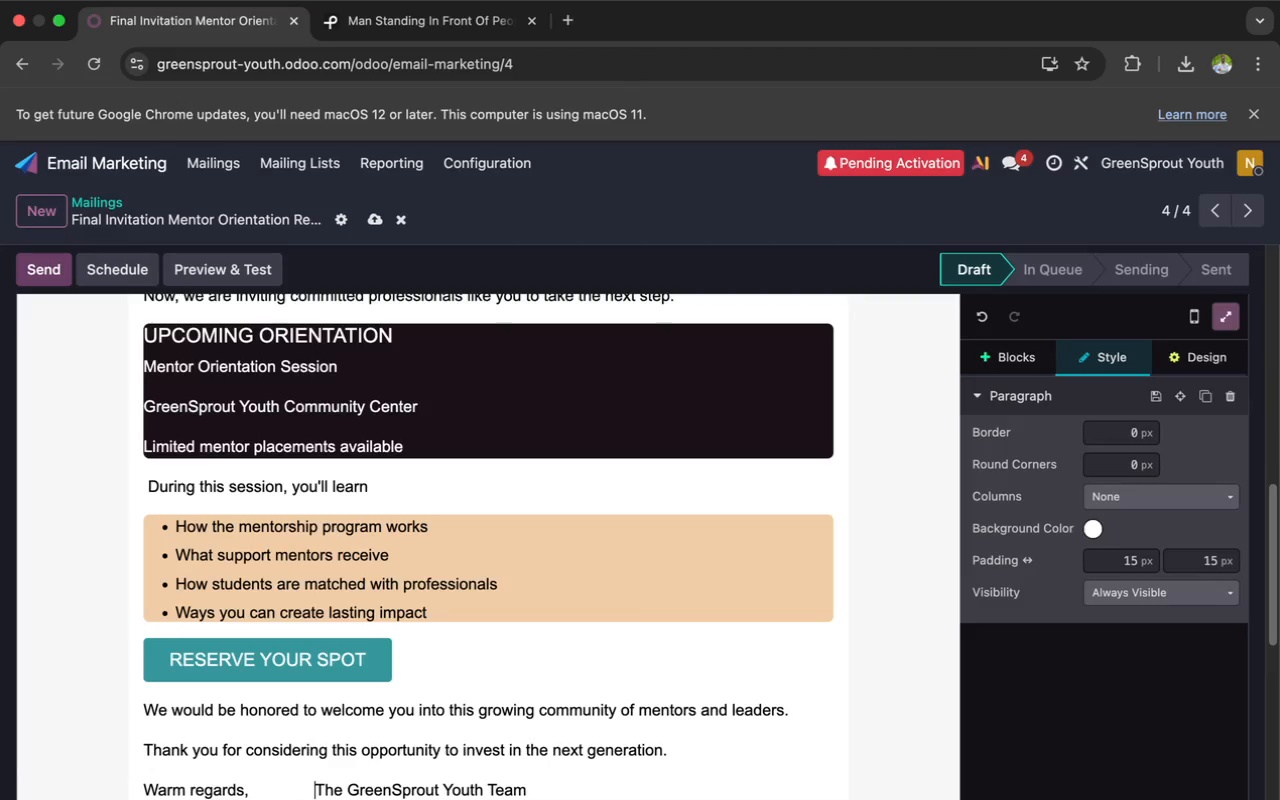 
key(Space)
 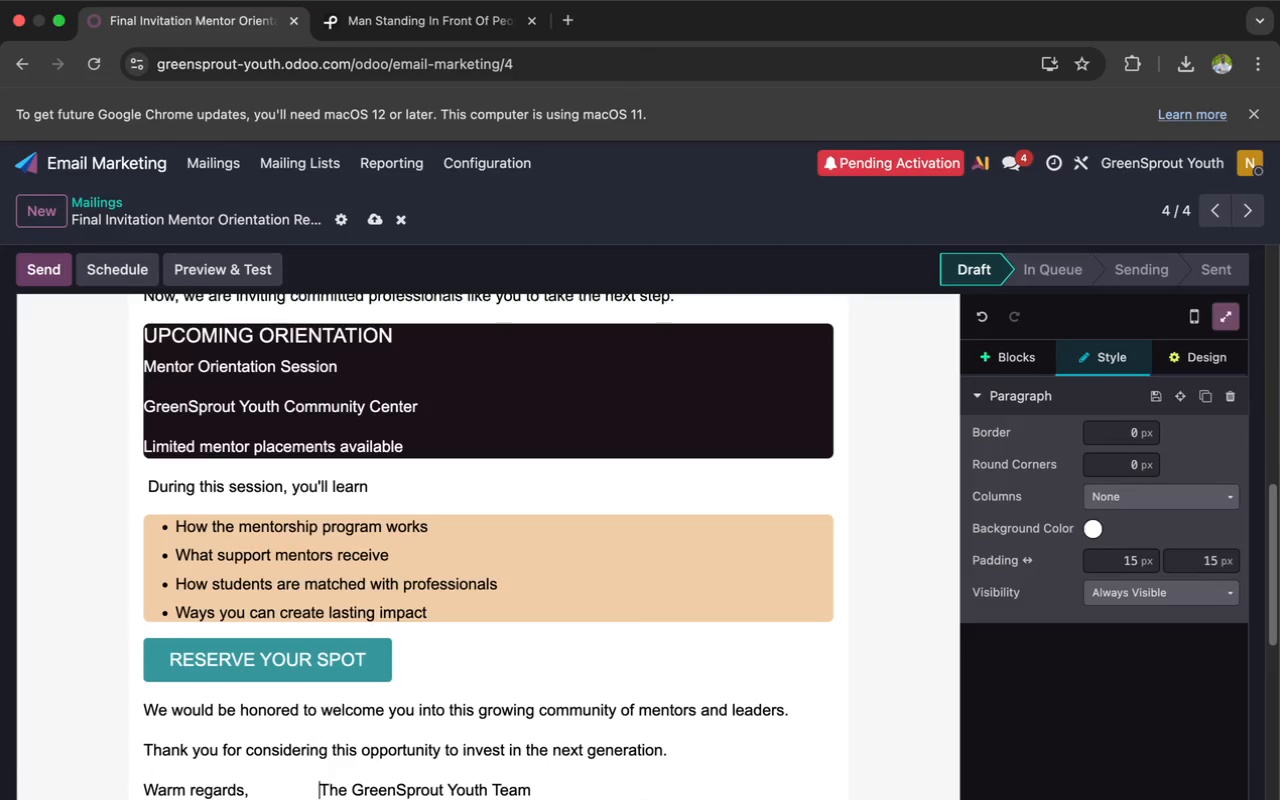 
key(Space)
 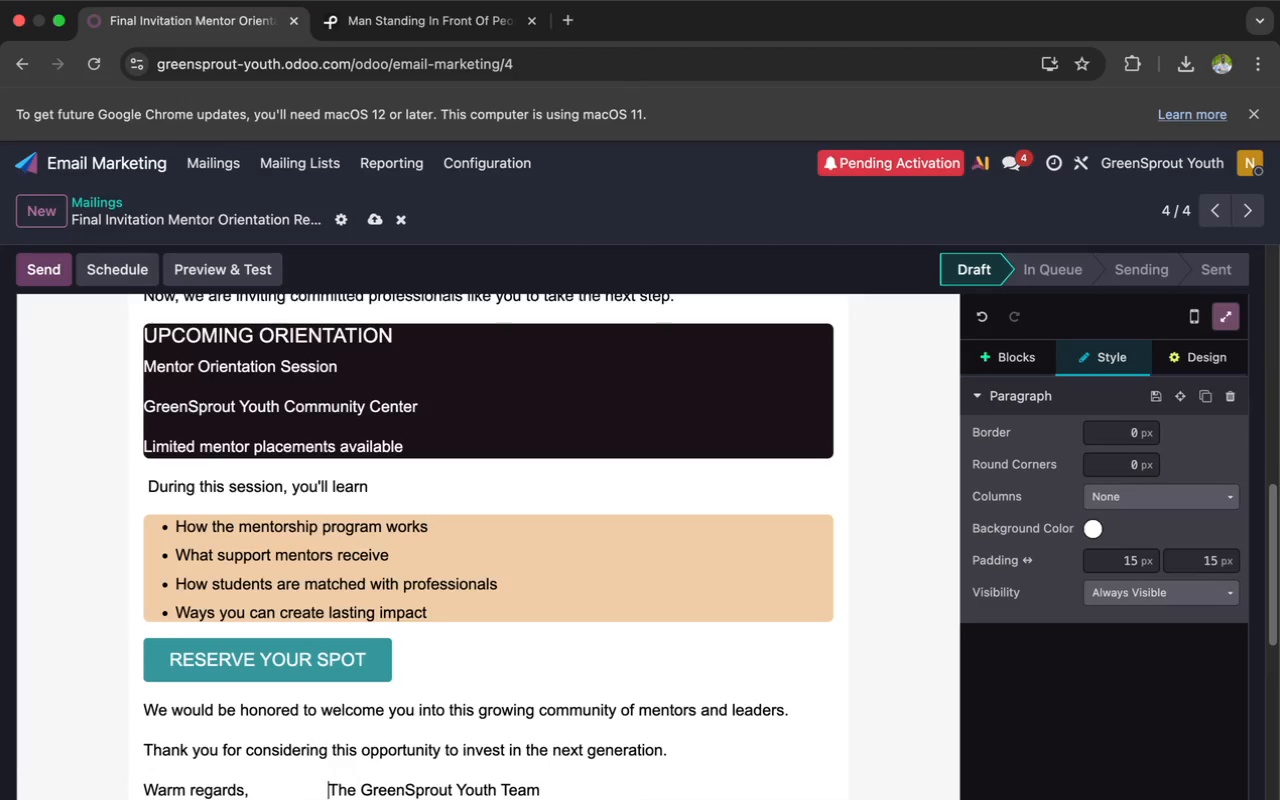 
key(Space)
 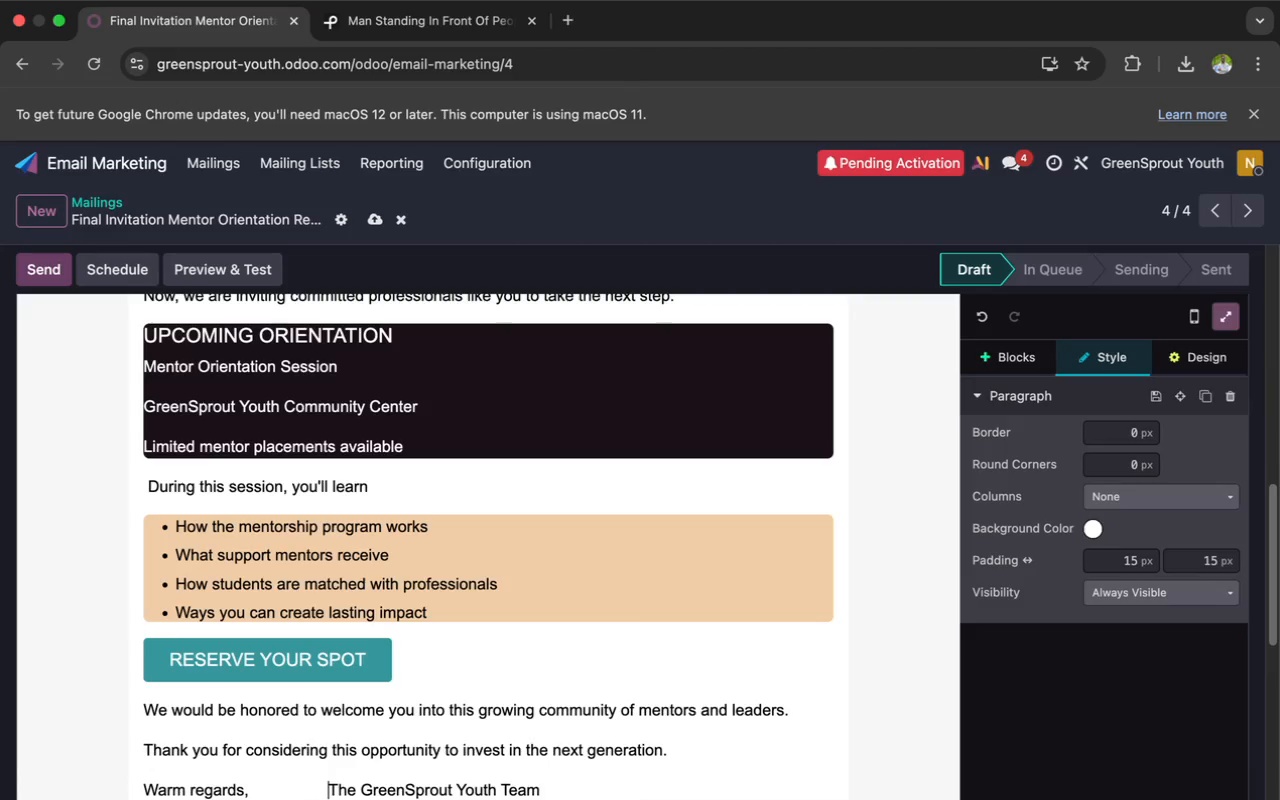 
key(Space)
 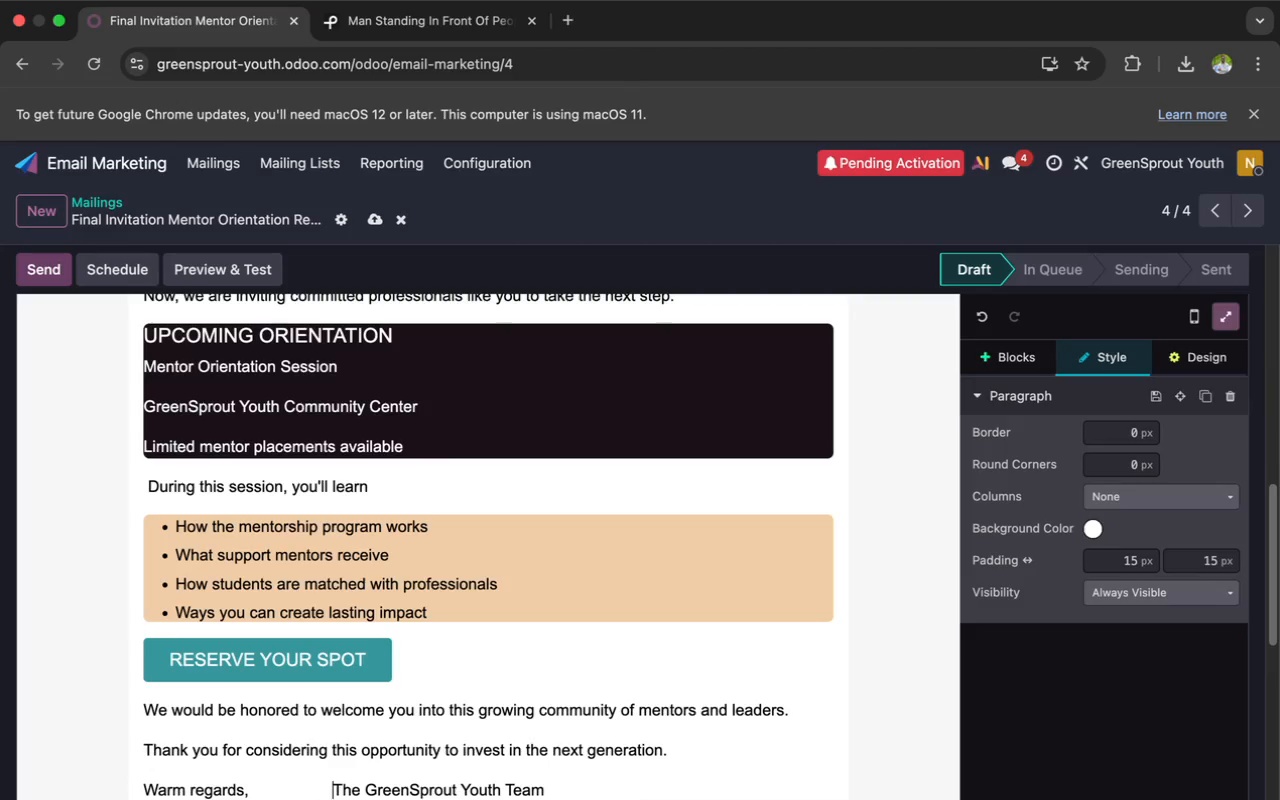 
key(Space)
 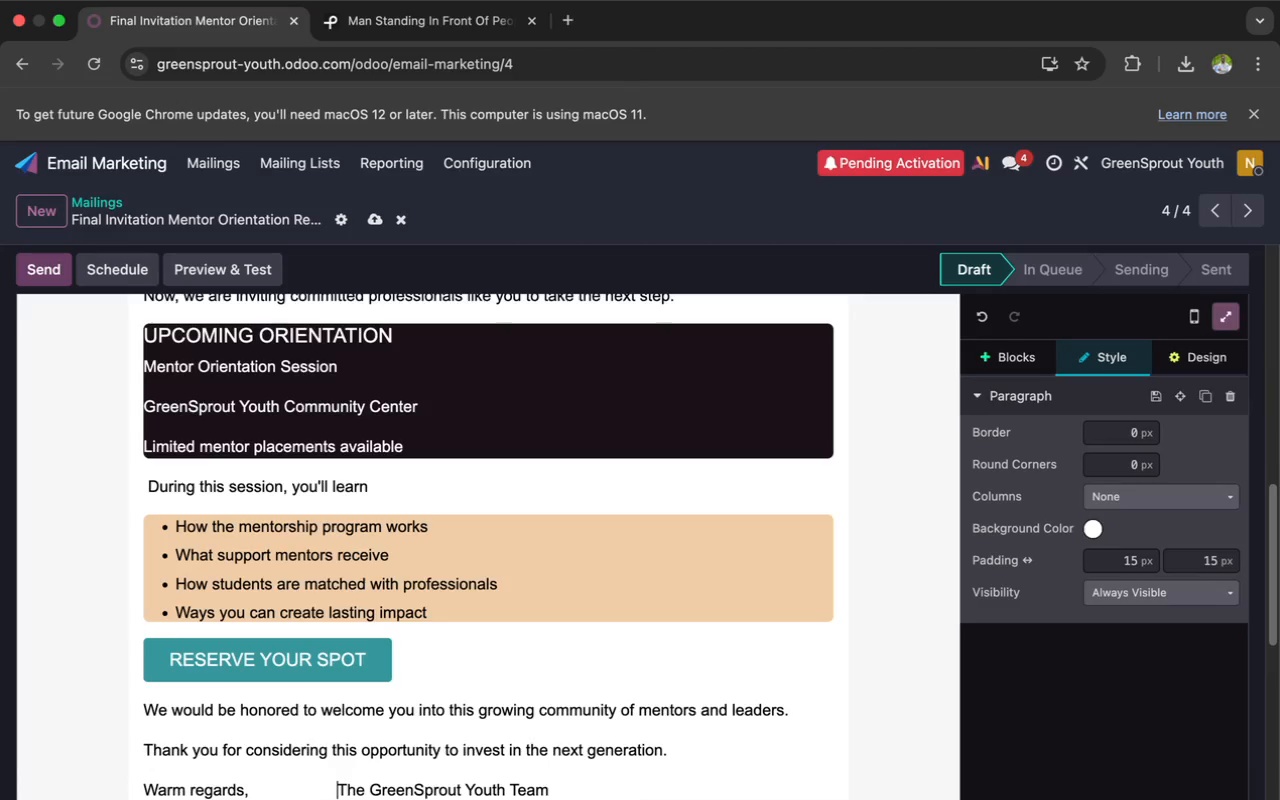 
key(Space)
 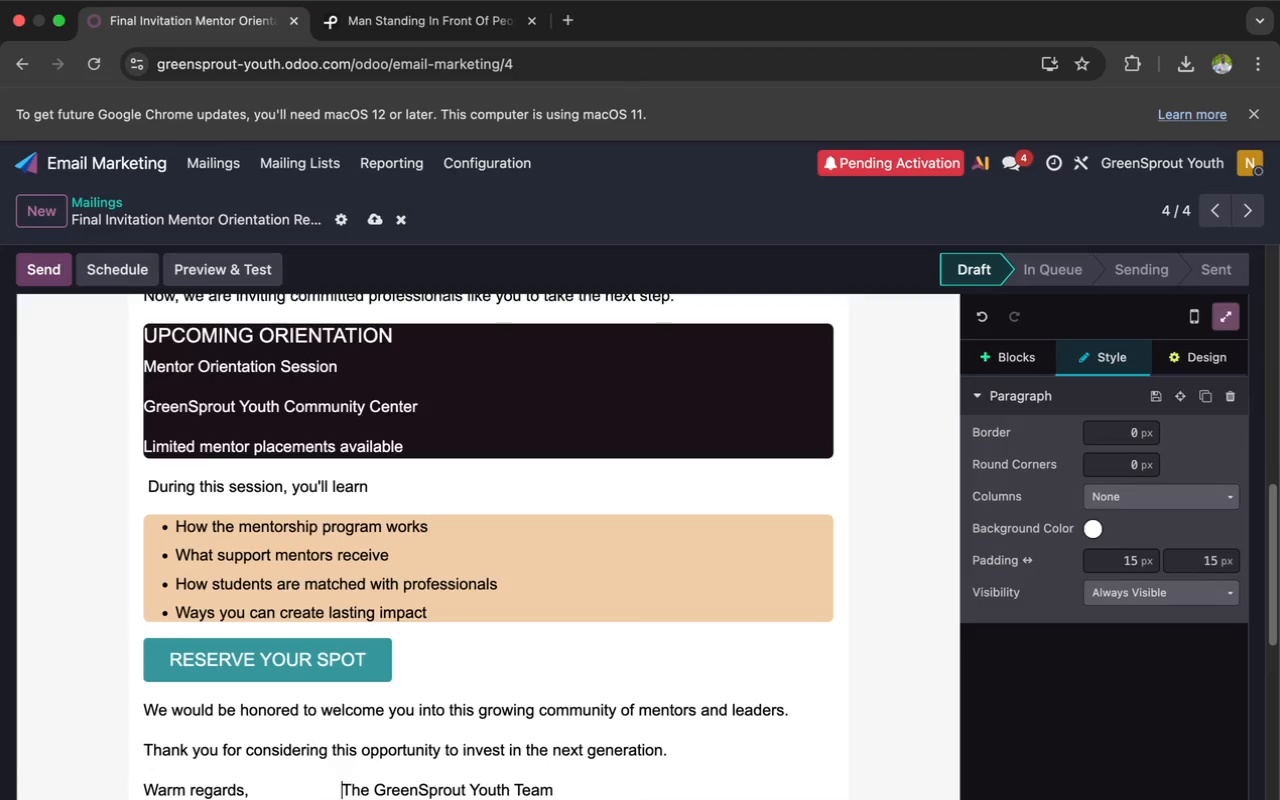 
key(Space)
 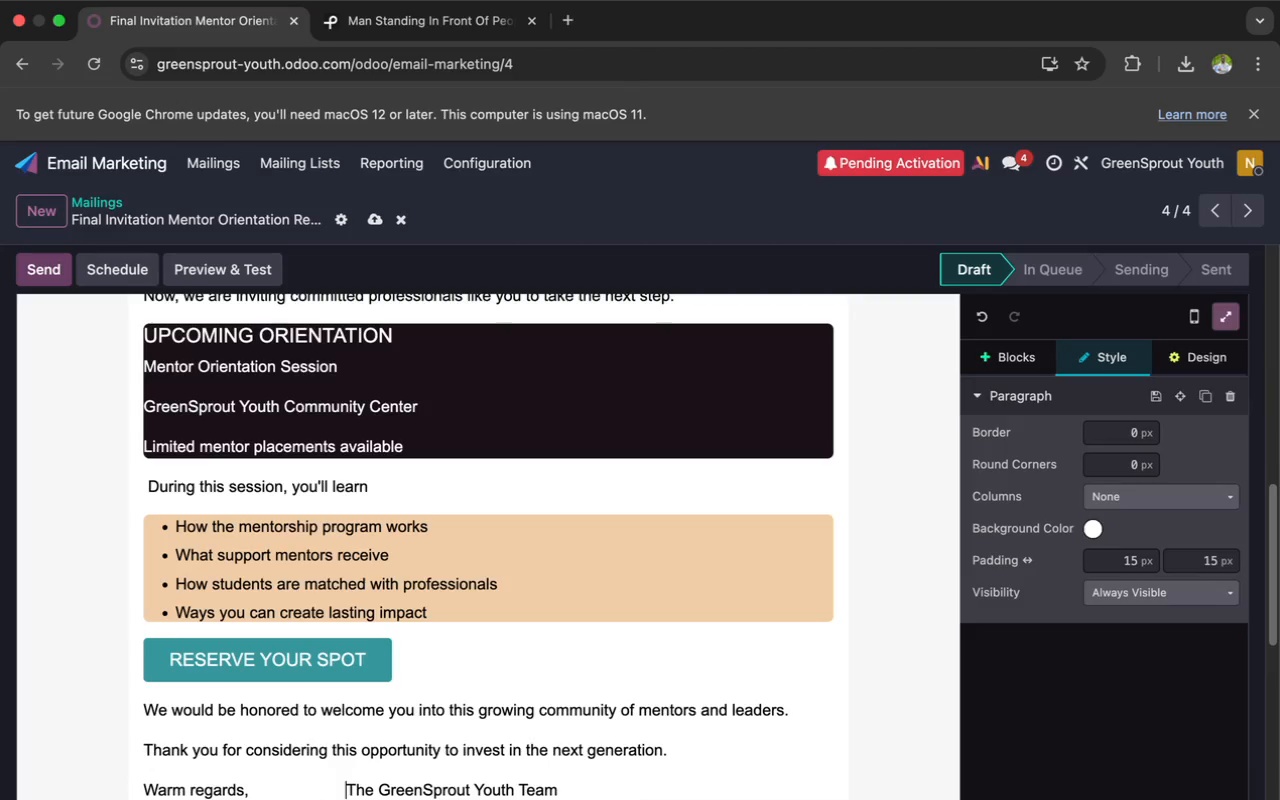 
key(Space)
 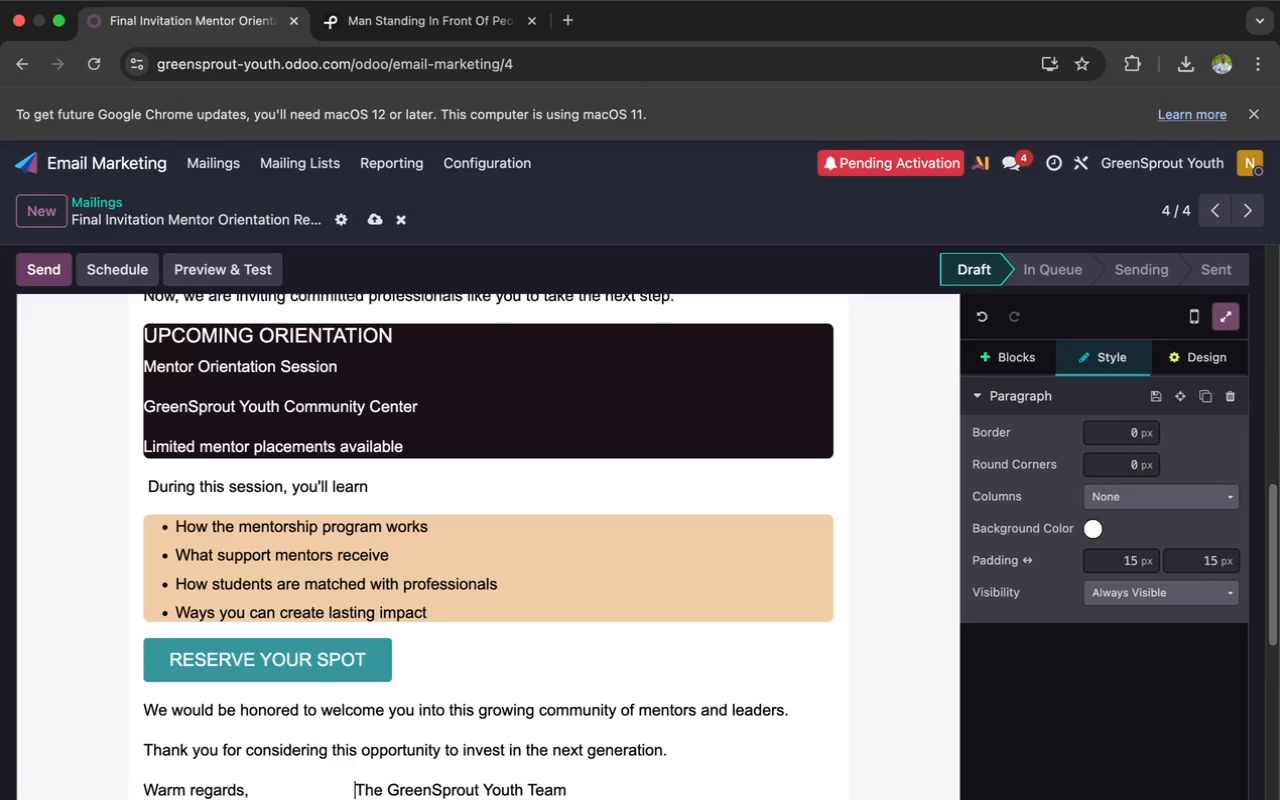 
key(Space)
 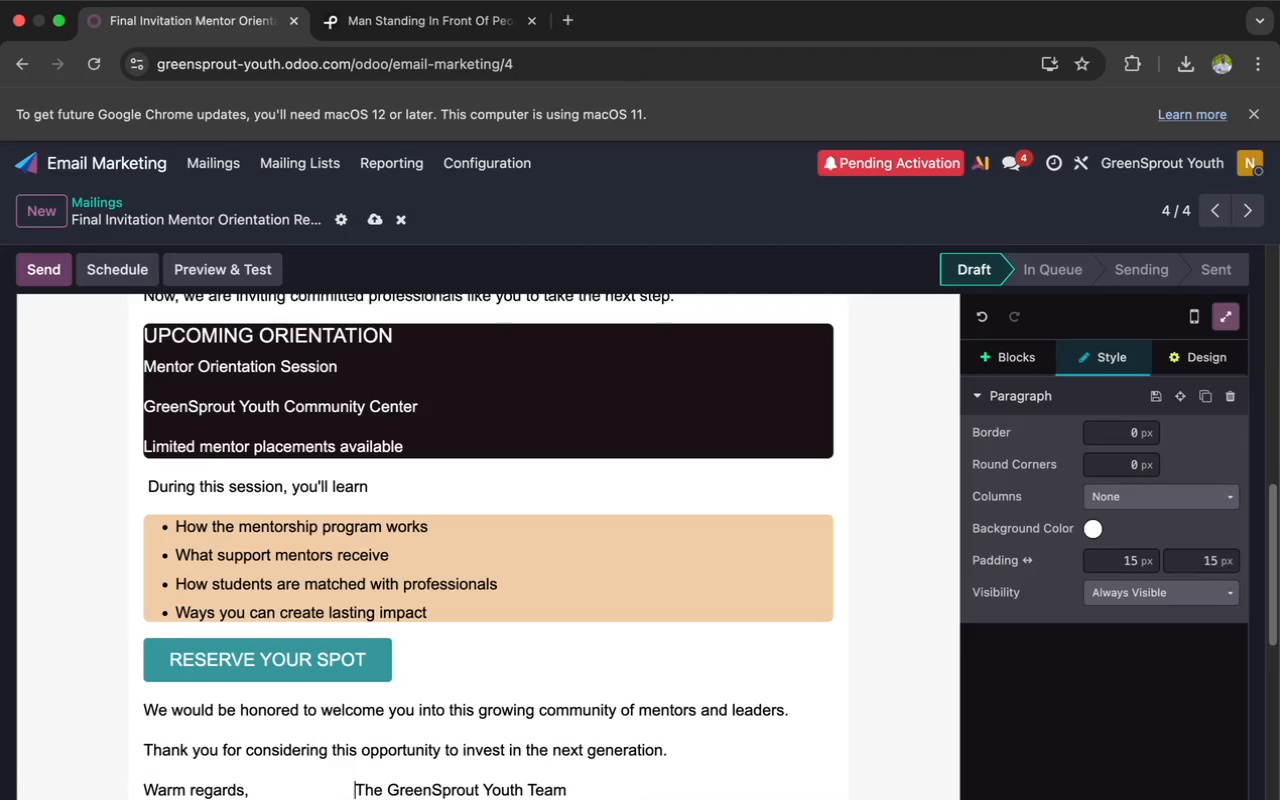 
key(Space)
 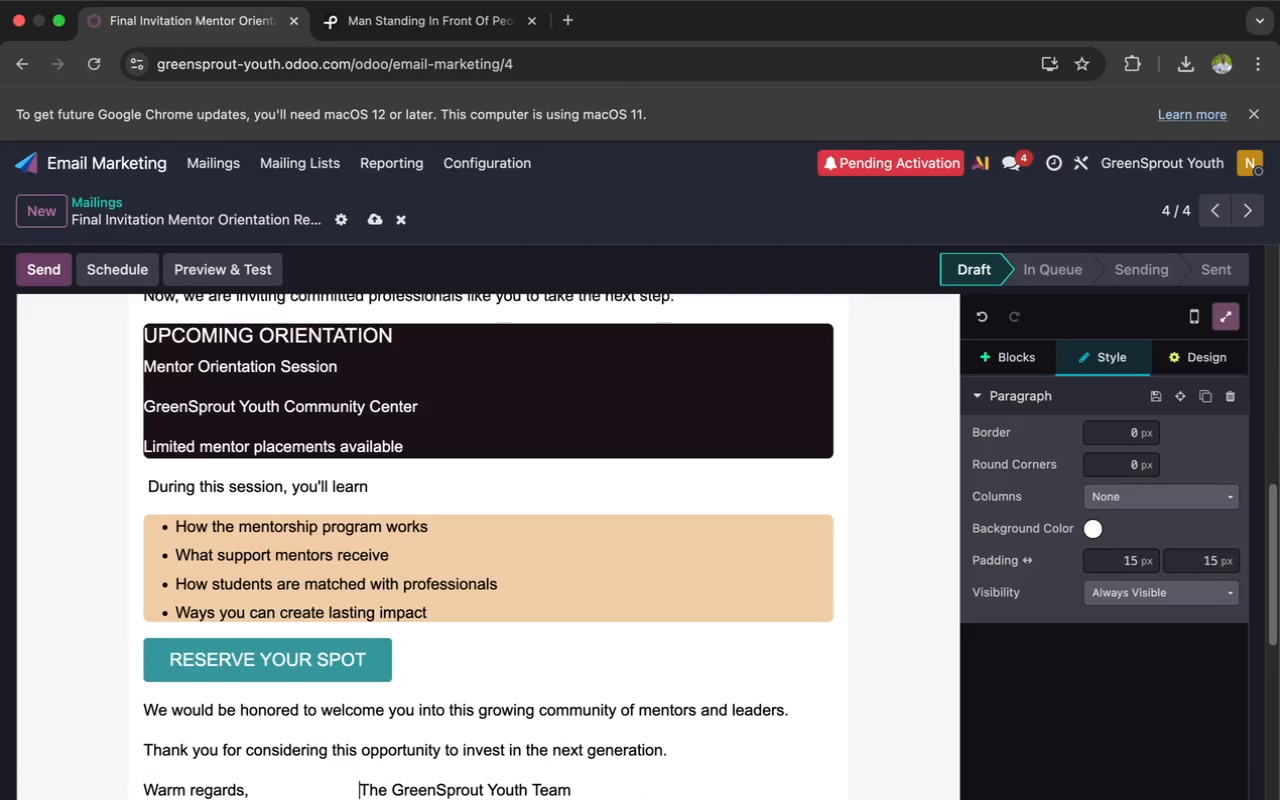 
key(Space)
 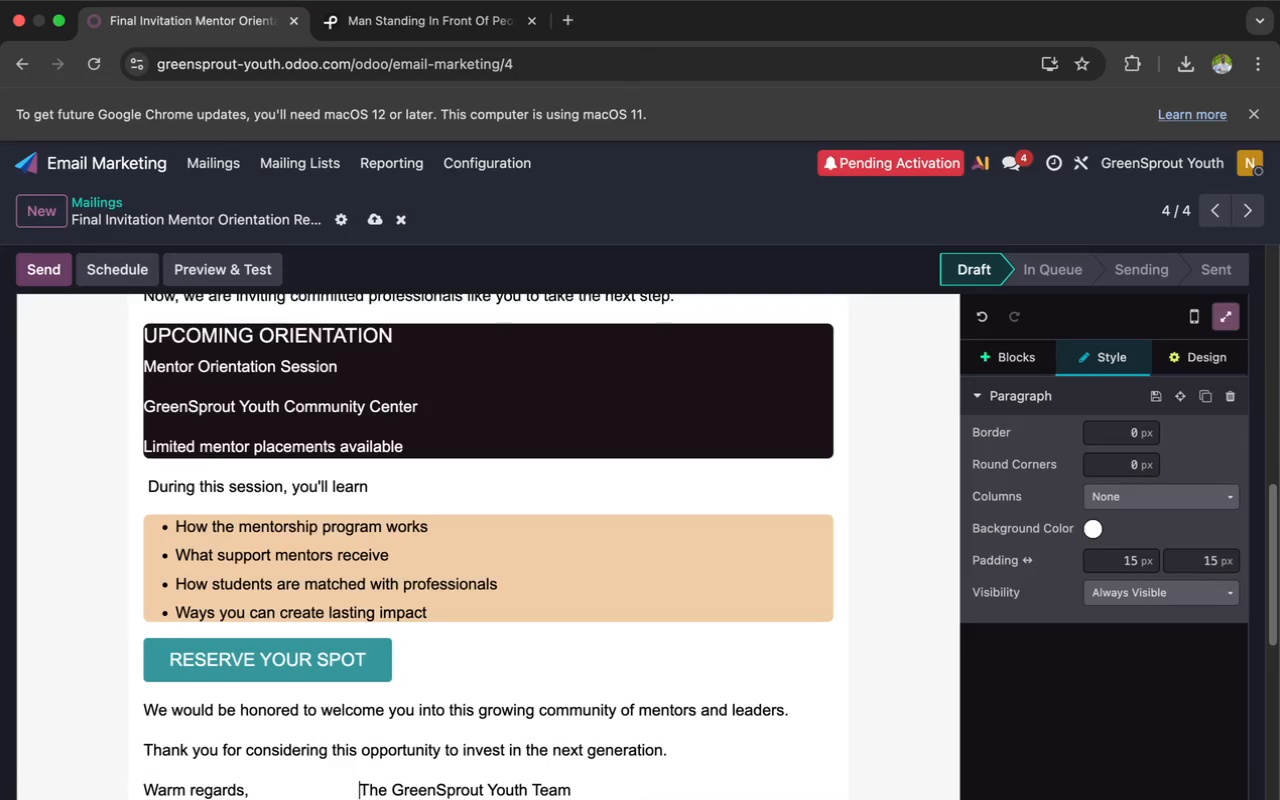 
key(Space)
 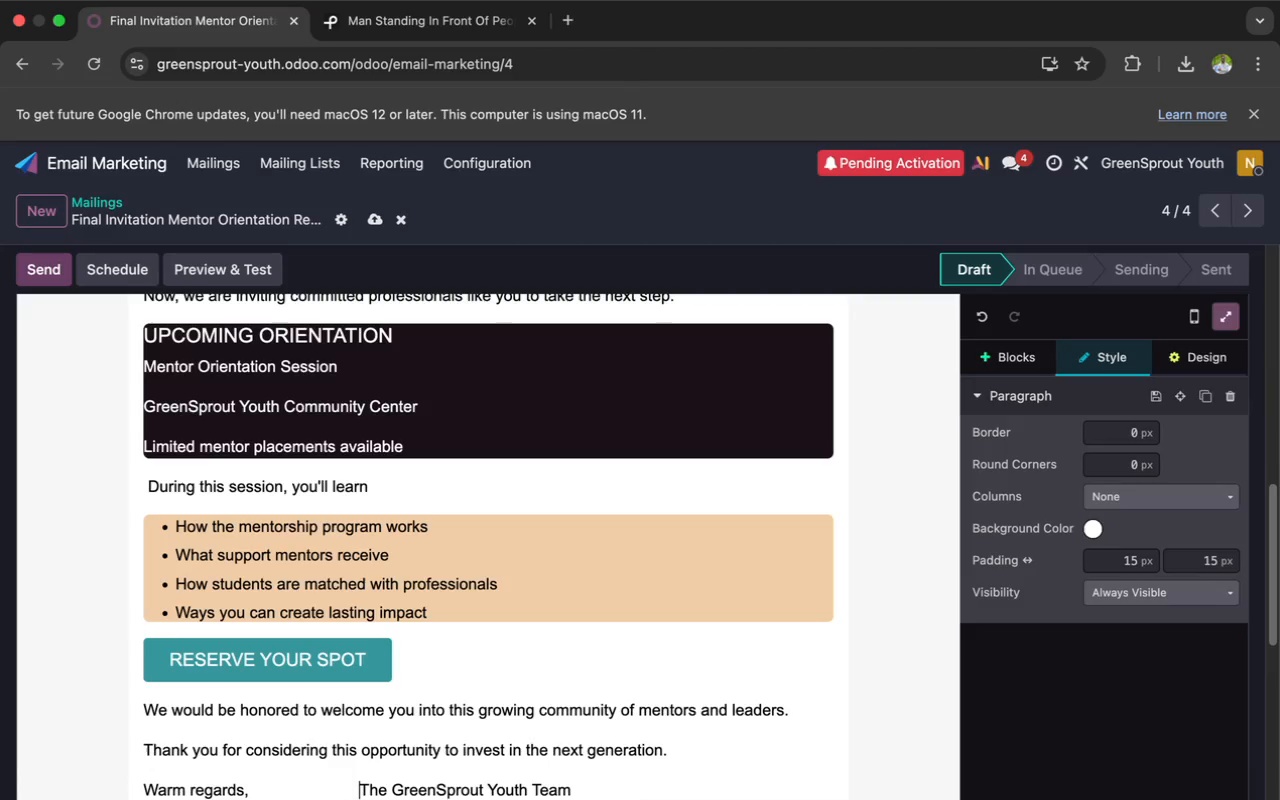 
key(Space)
 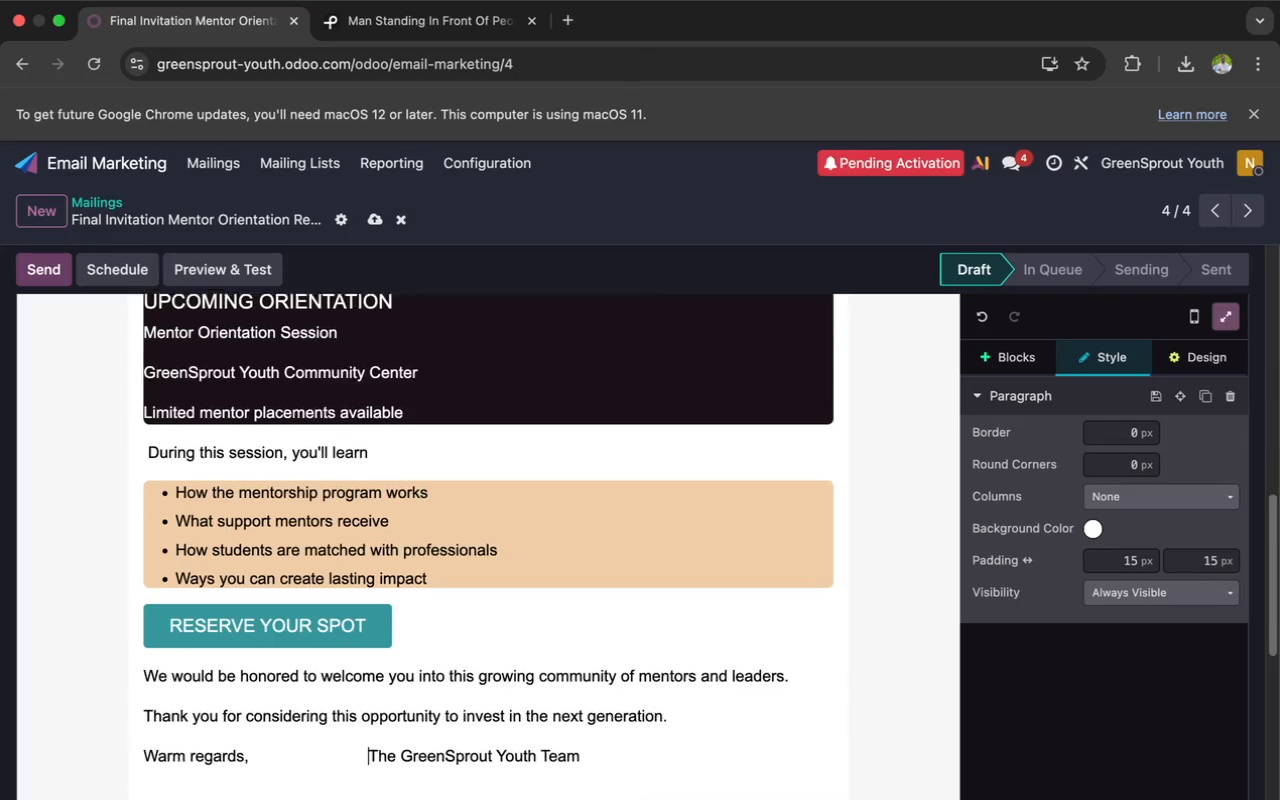 
scroll: coordinate [265, 782], scroll_direction: down, amount: 13.0
 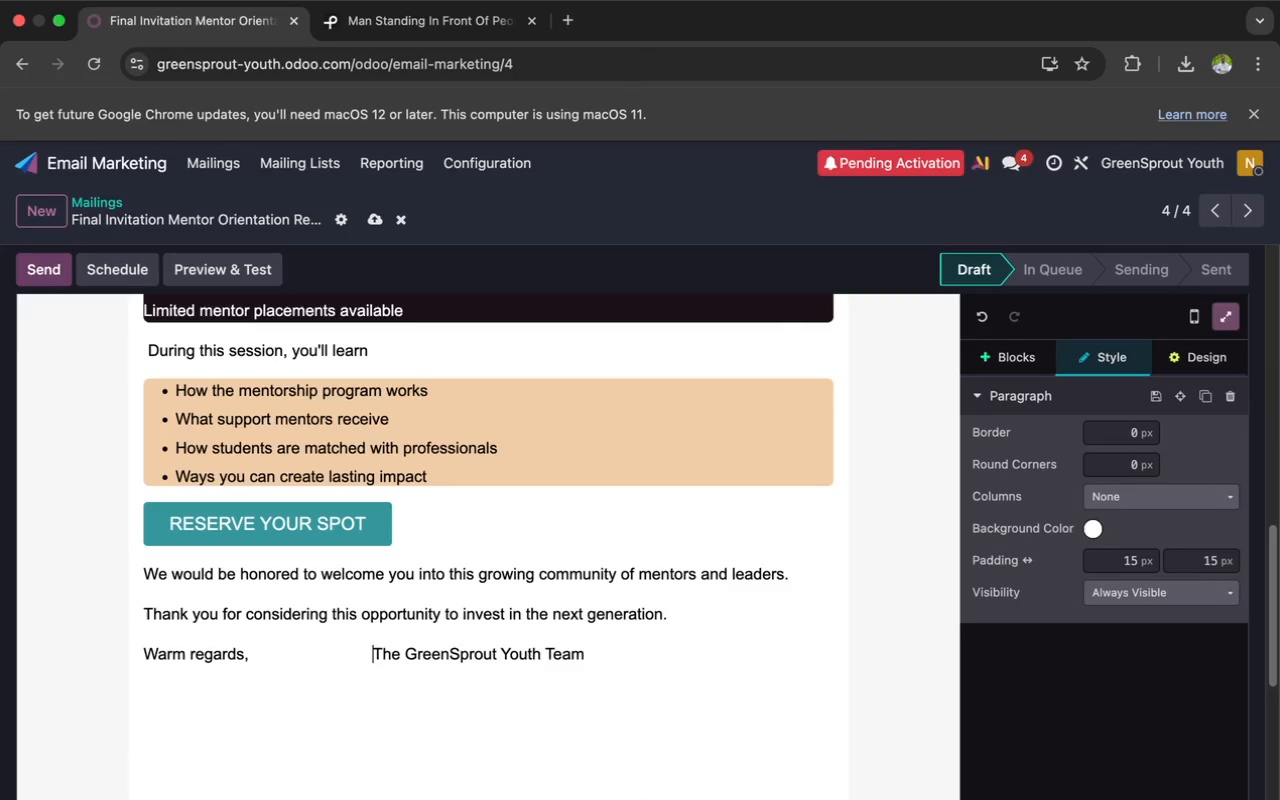 
key(Space)
 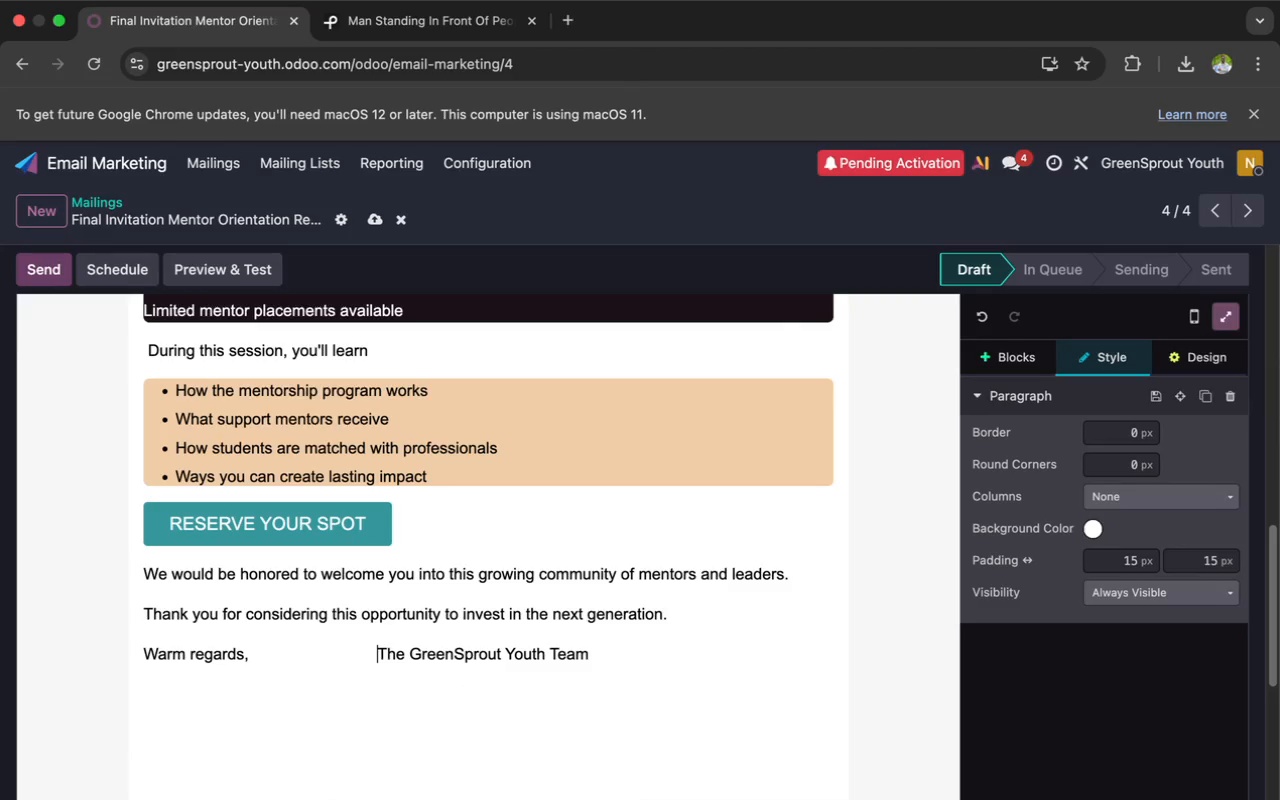 
key(Space)
 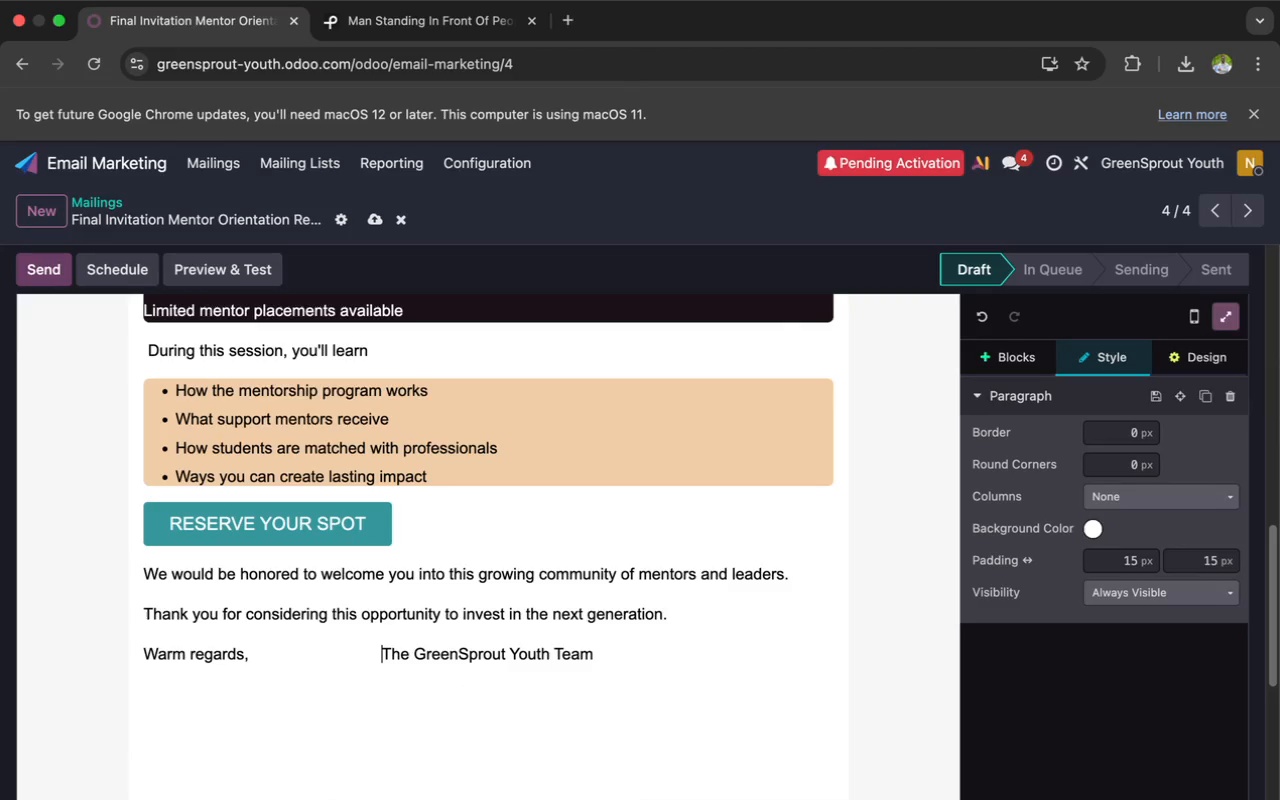 
key(Space)
 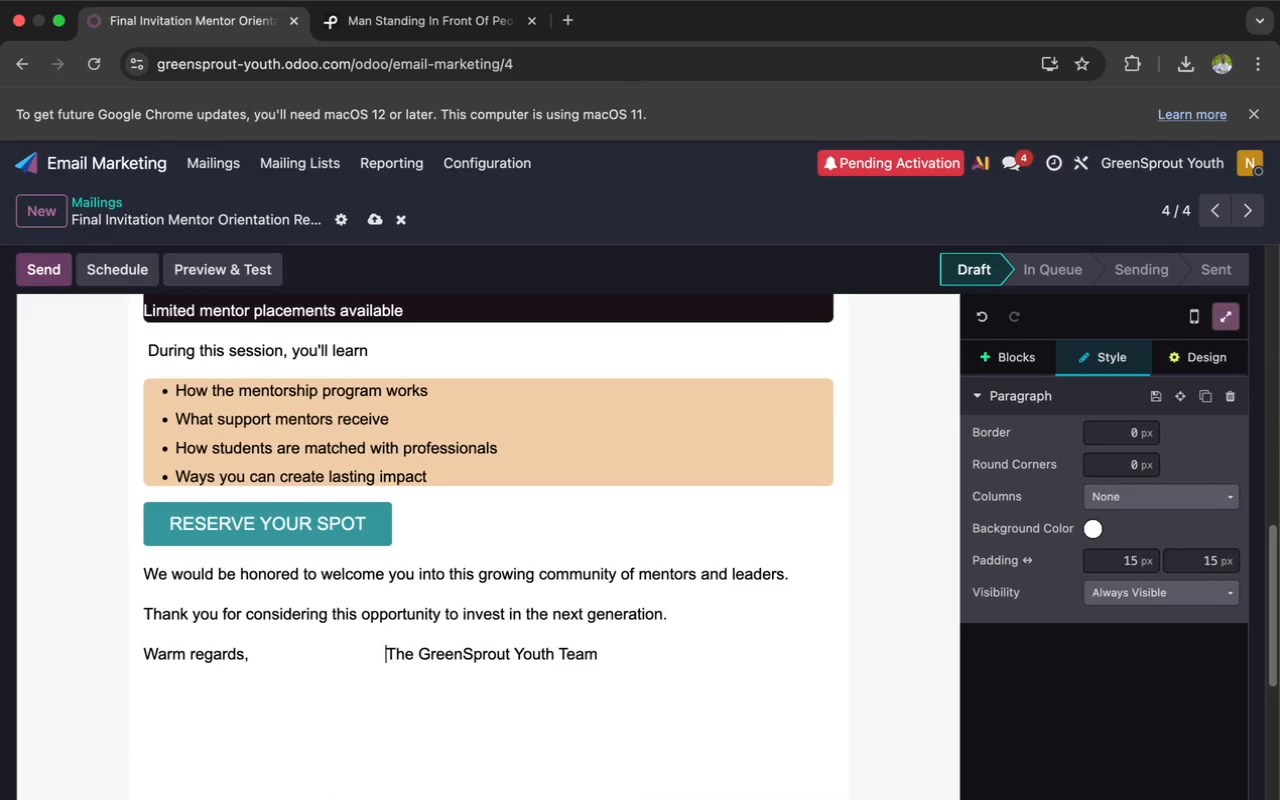 
hold_key(key=Space, duration=0.43)
 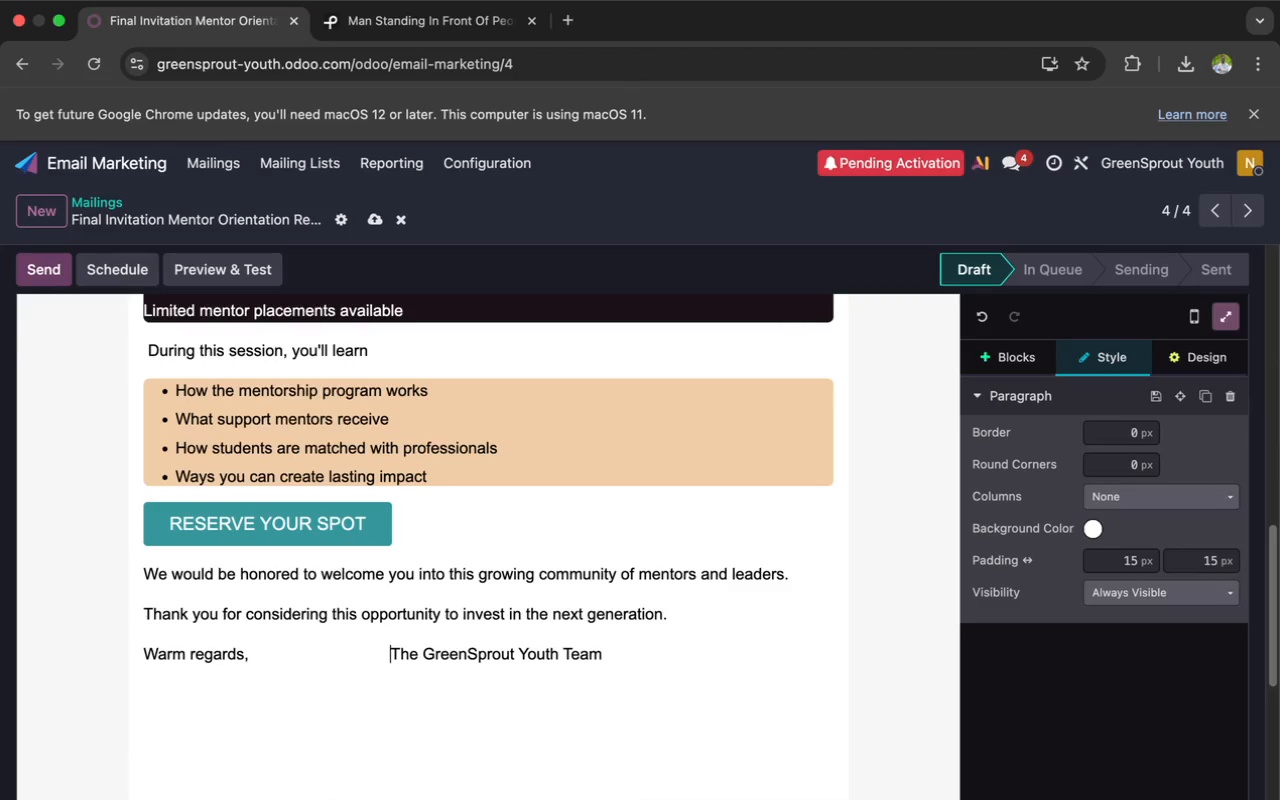 
key(Space)
 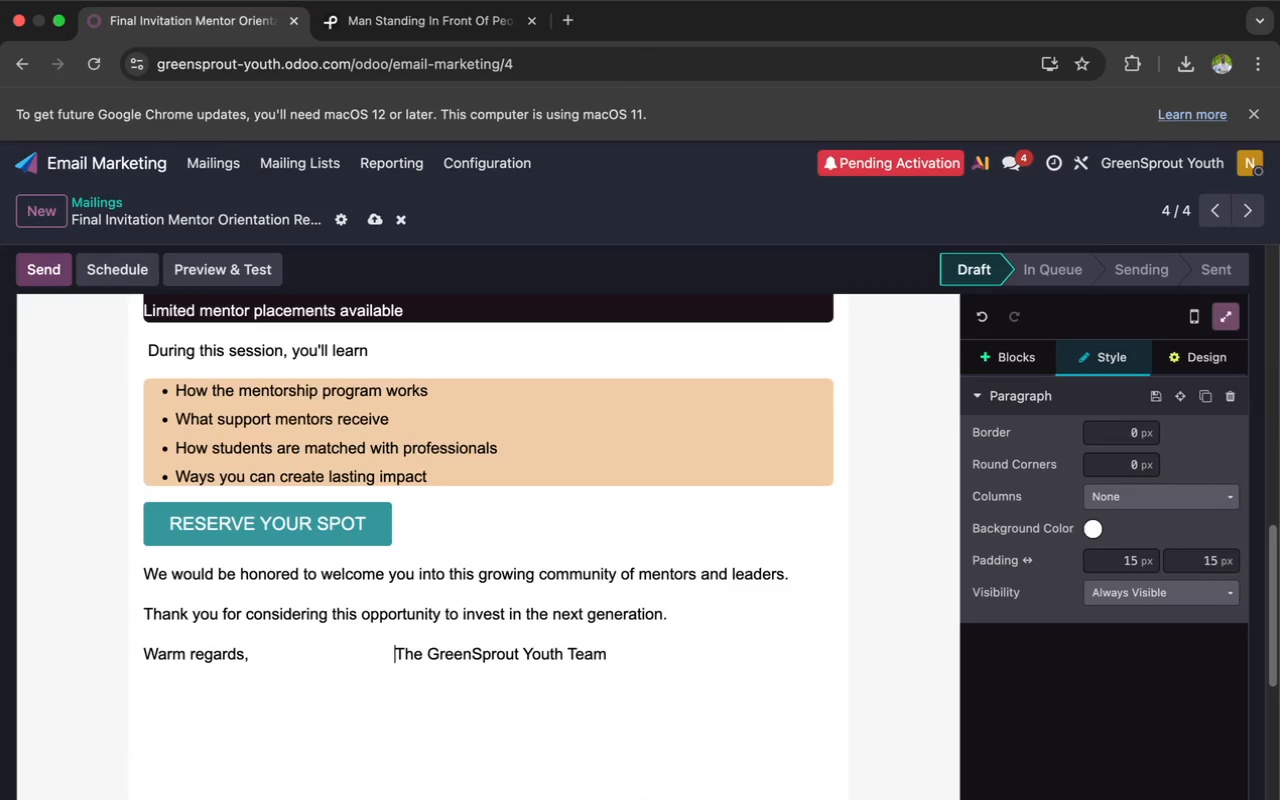 
key(Space)
 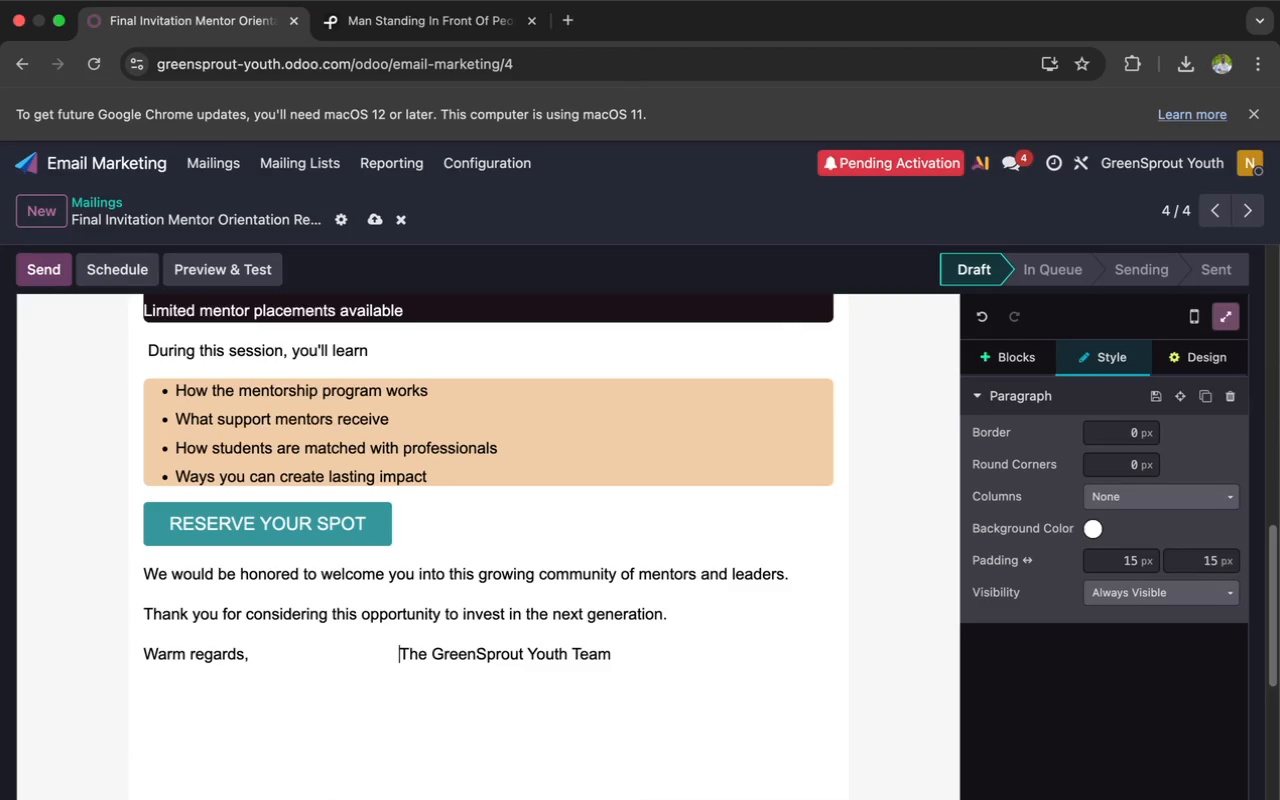 
key(Space)
 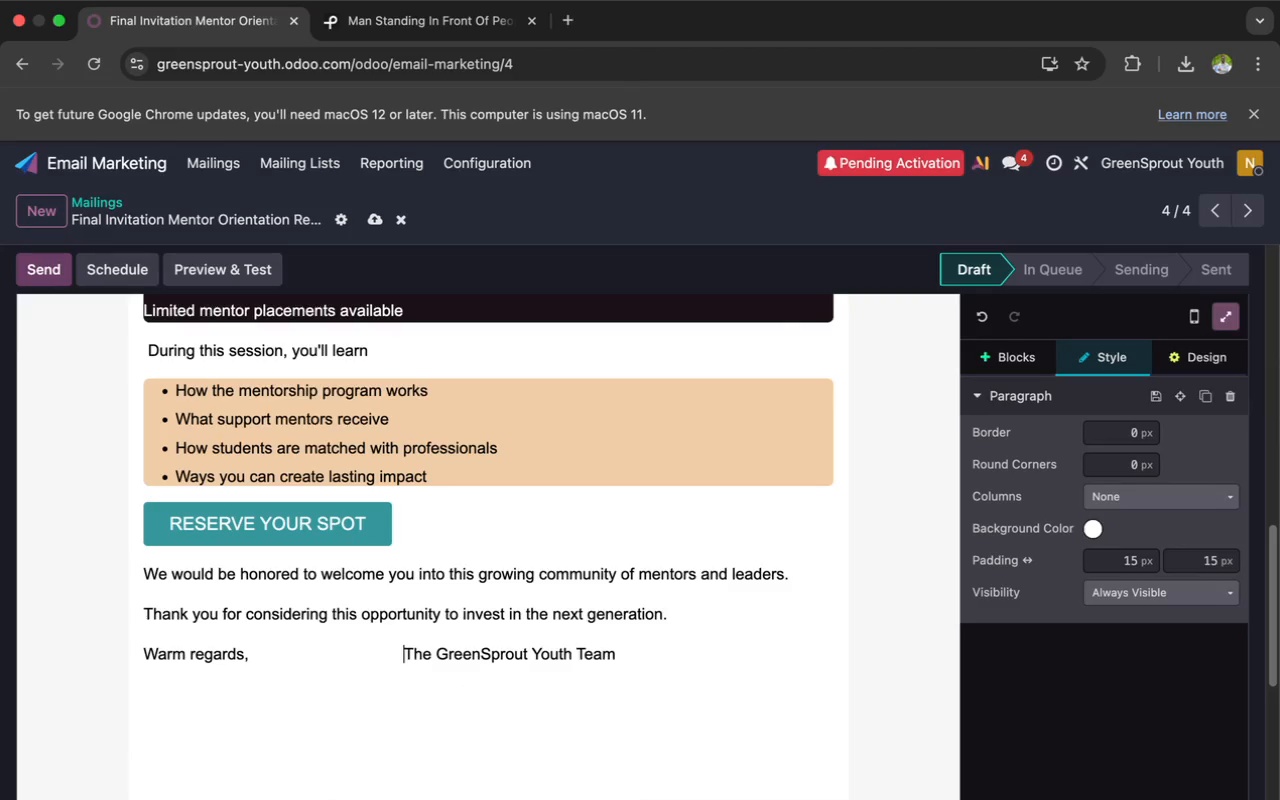 
key(Space)
 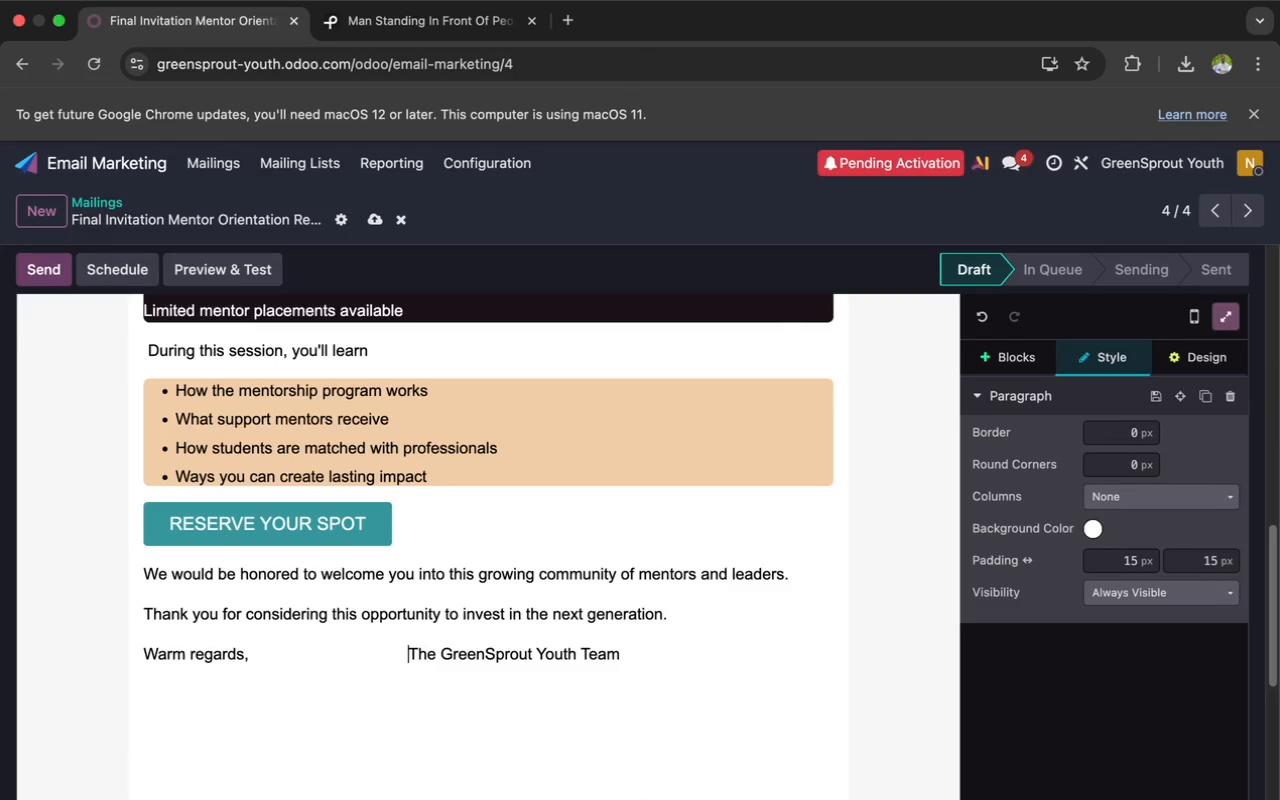 
key(Space)
 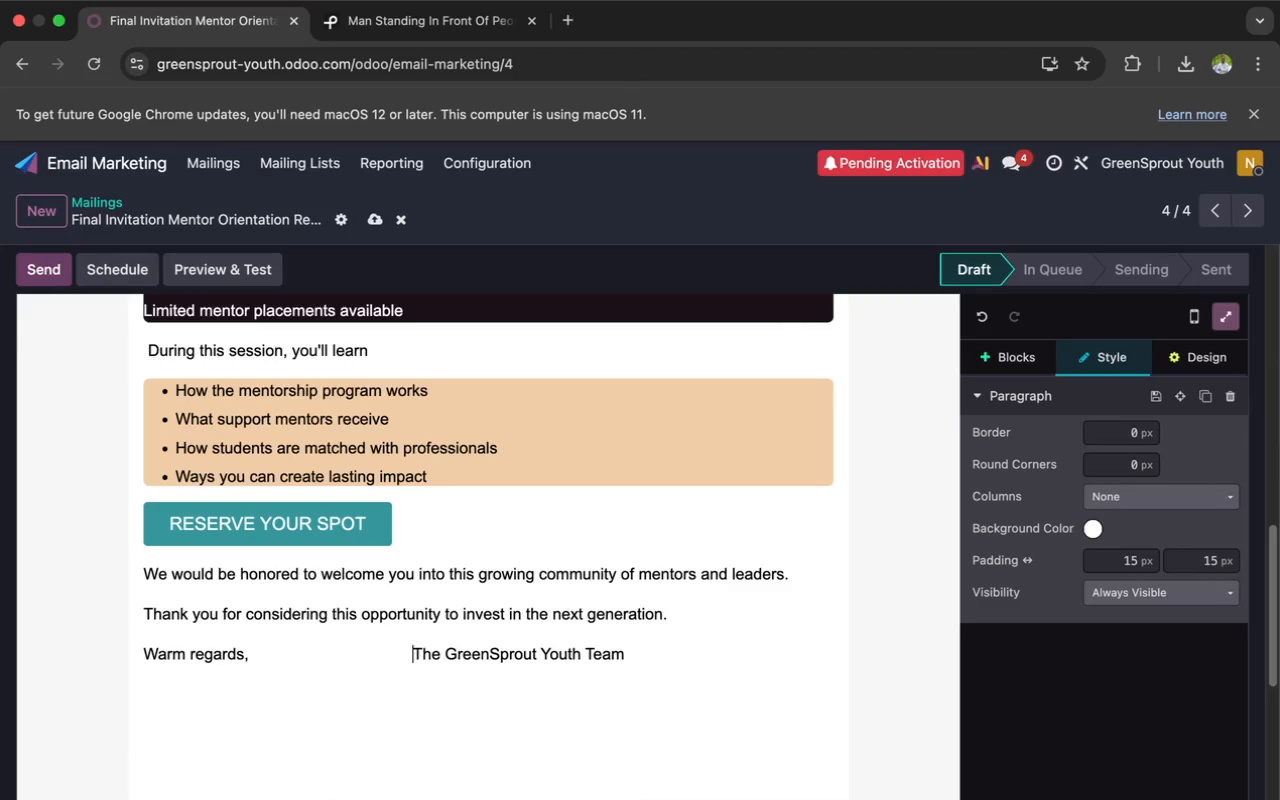 
key(Space)
 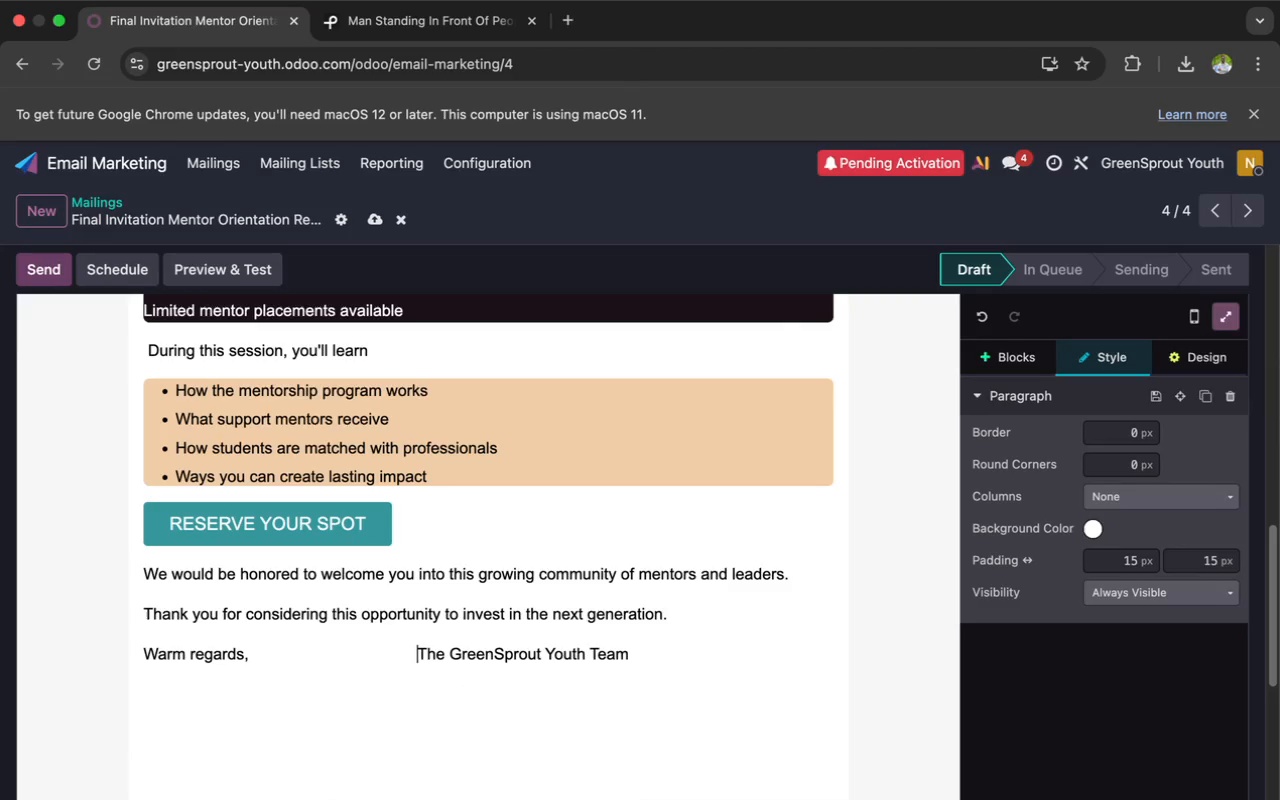 
key(Space)
 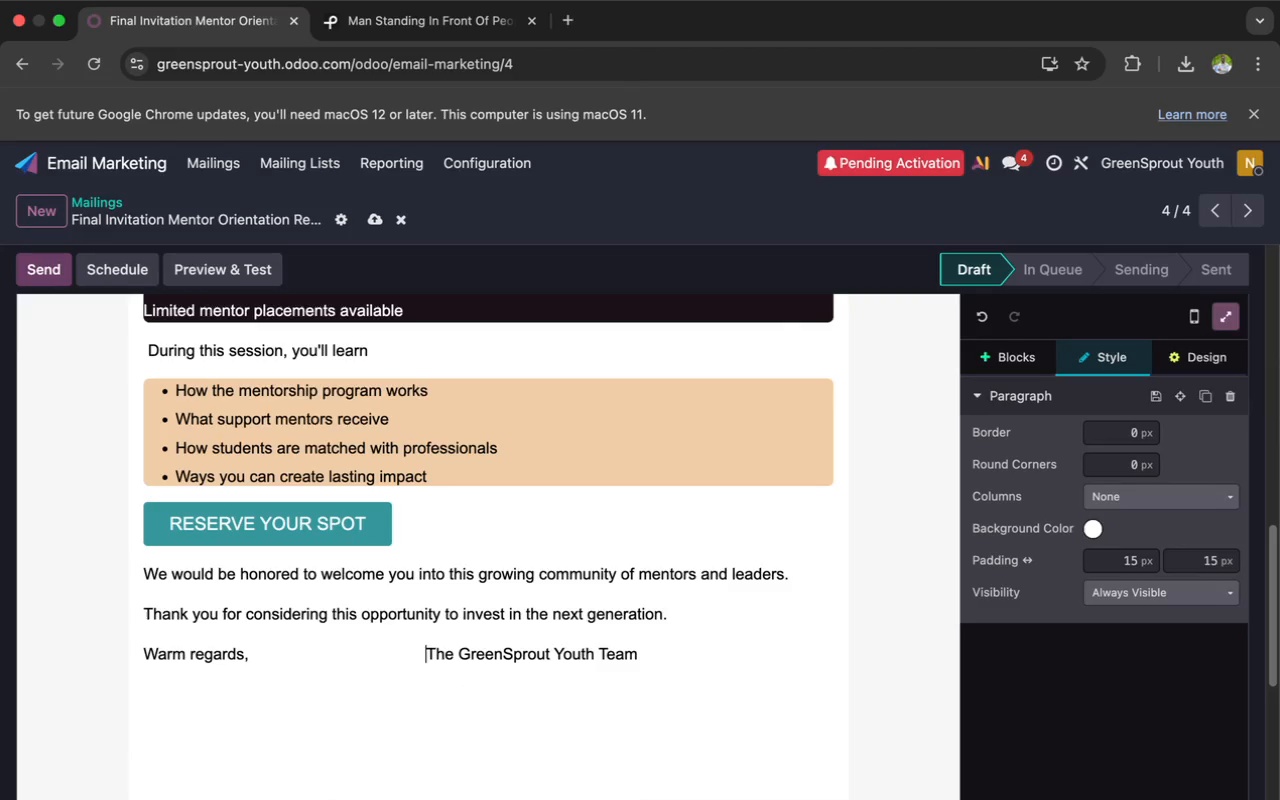 
key(Space)
 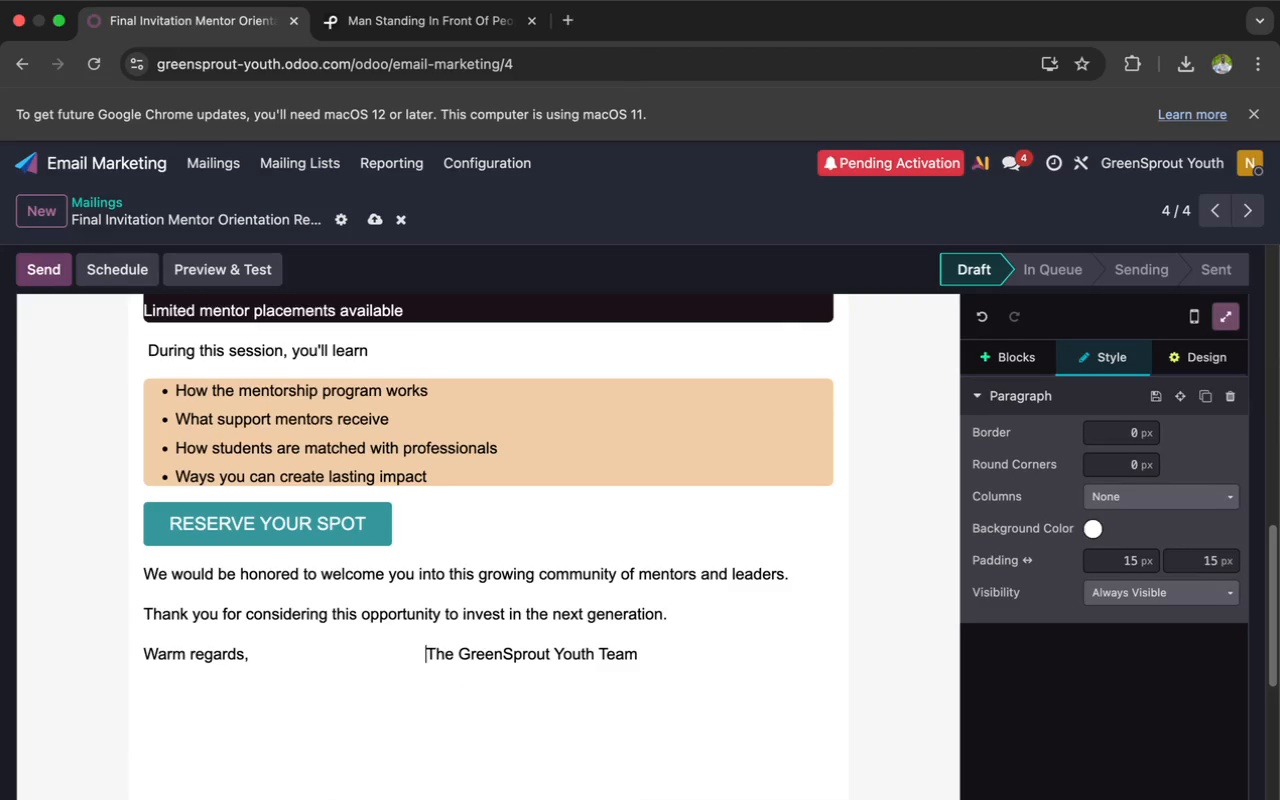 
key(Space)
 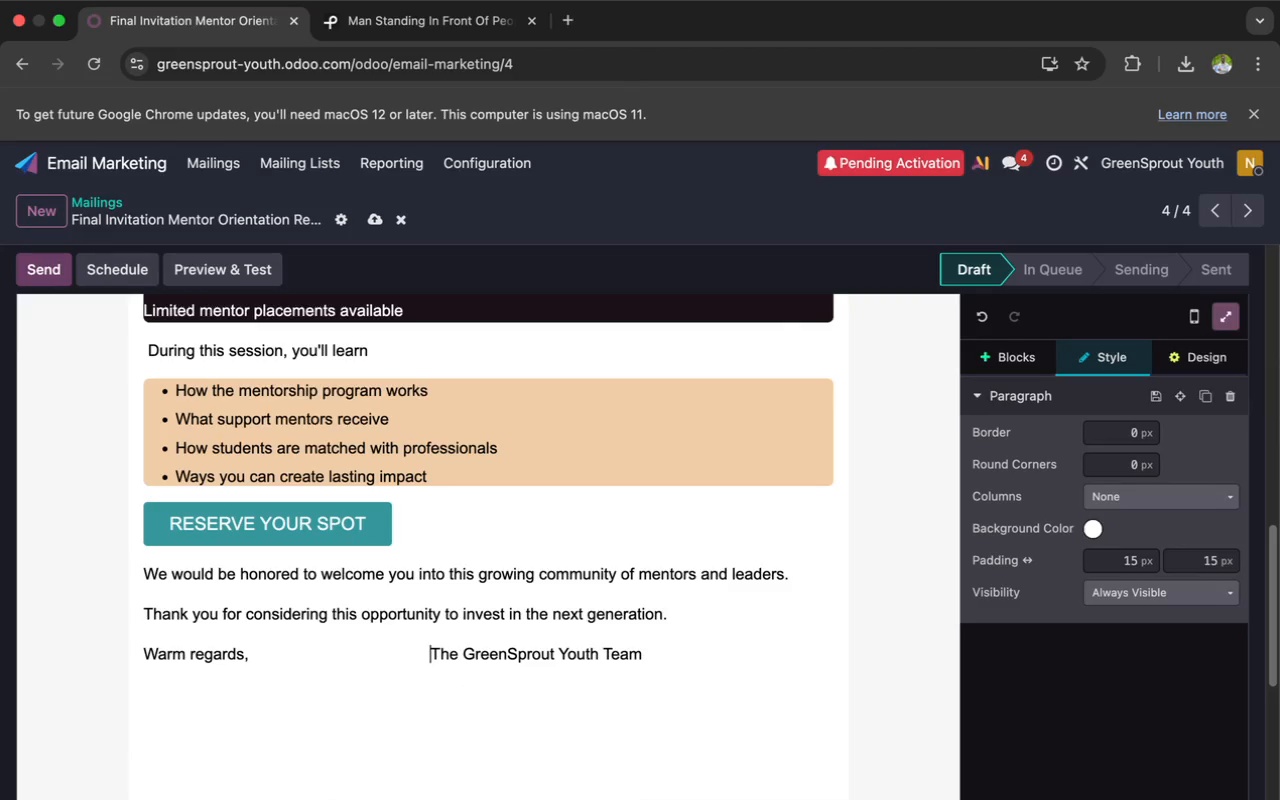 
key(Space)
 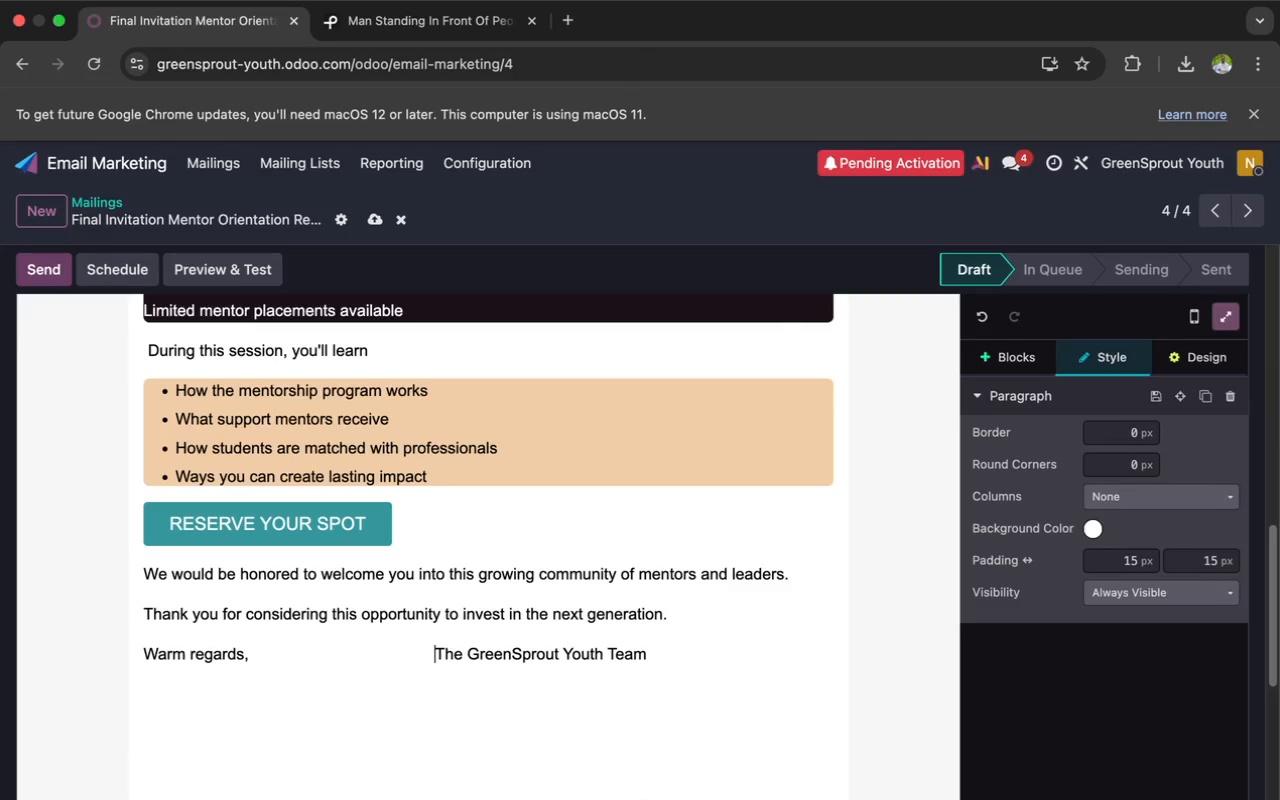 
key(Space)
 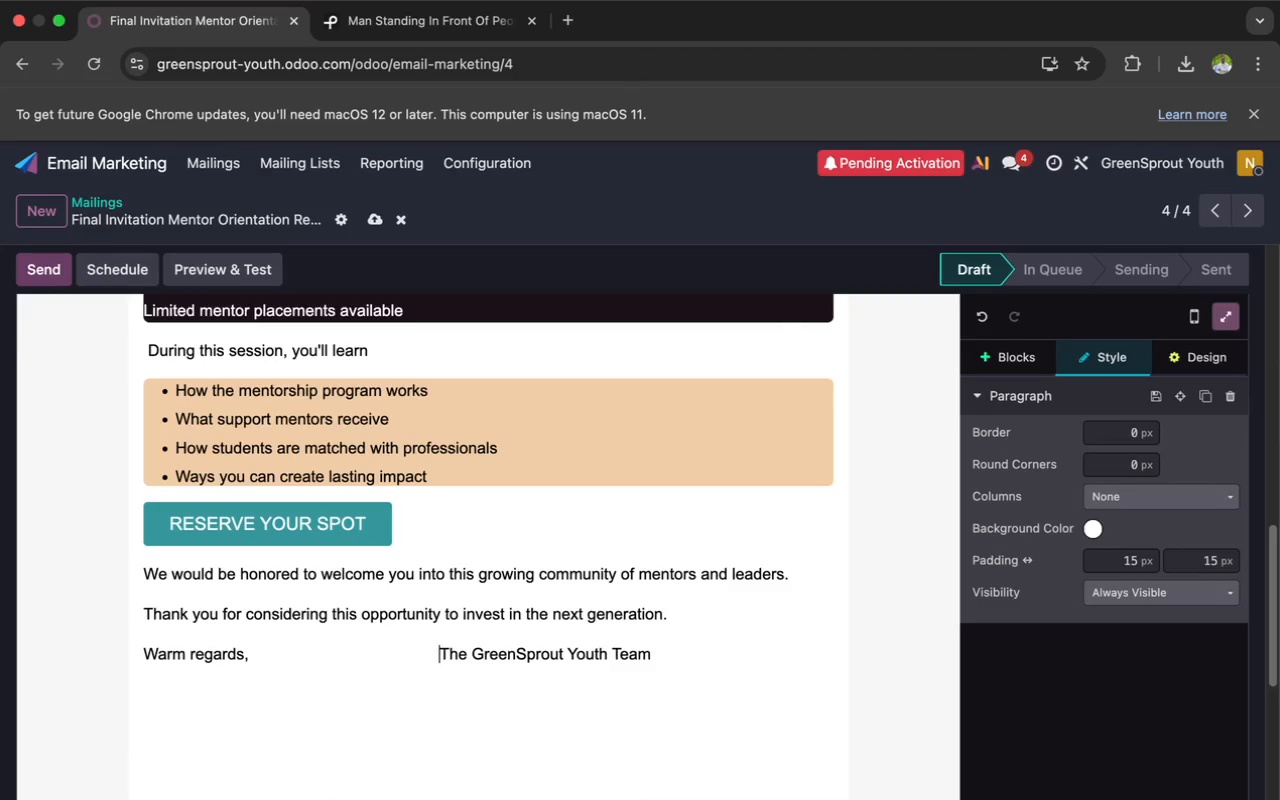 
key(Space)
 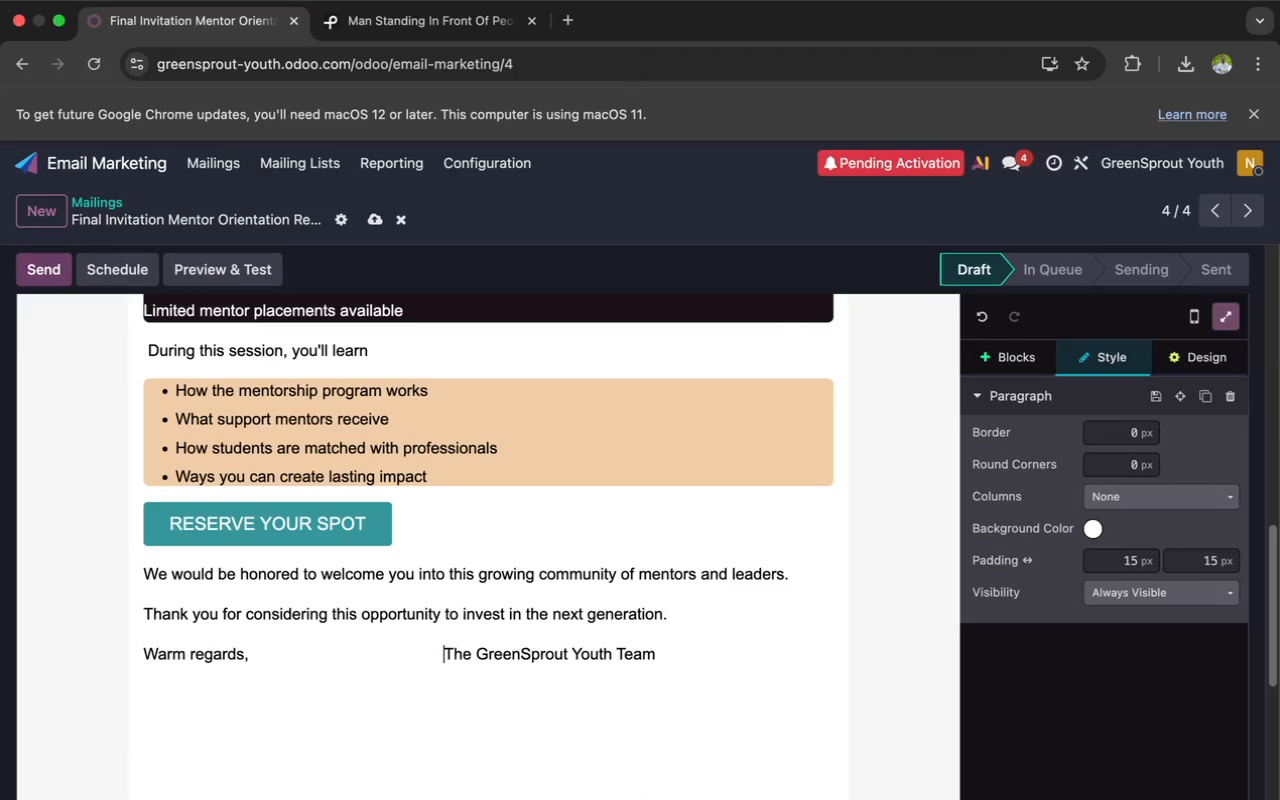 
key(Space)
 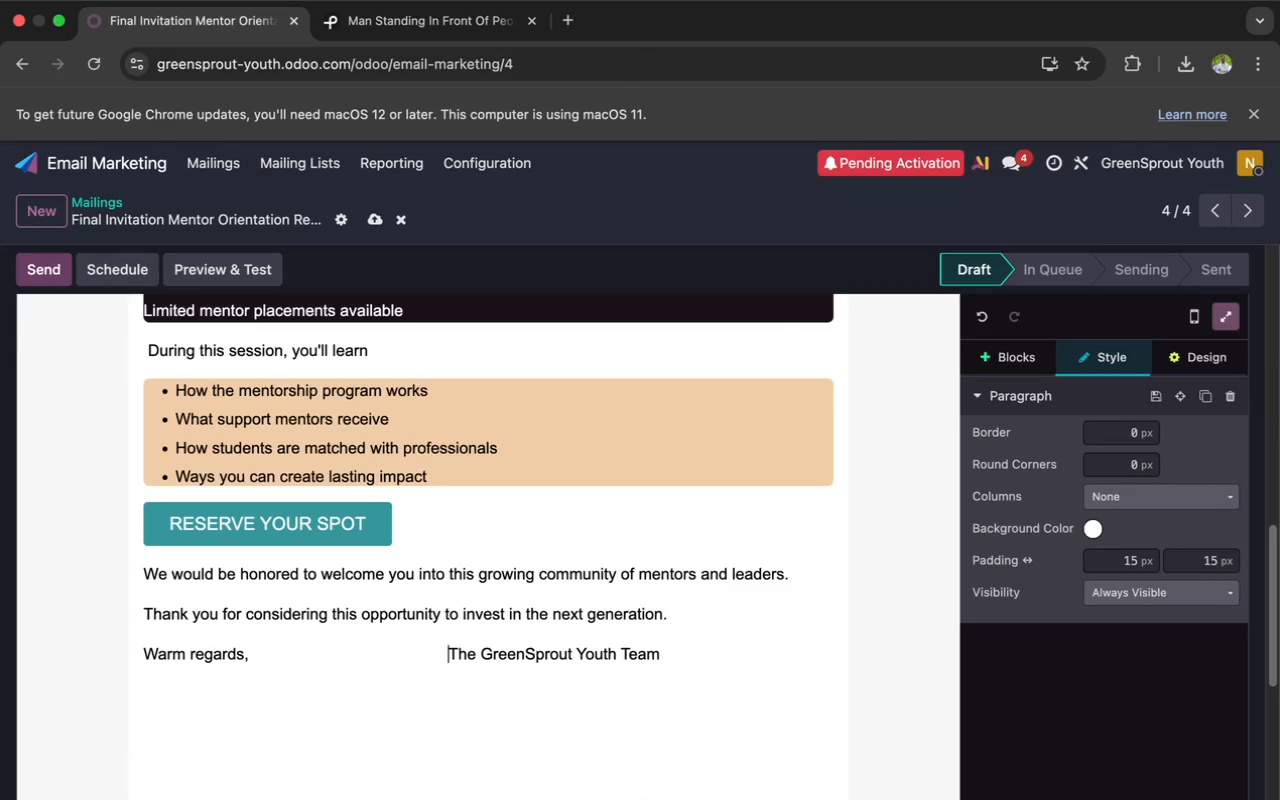 
key(Space)
 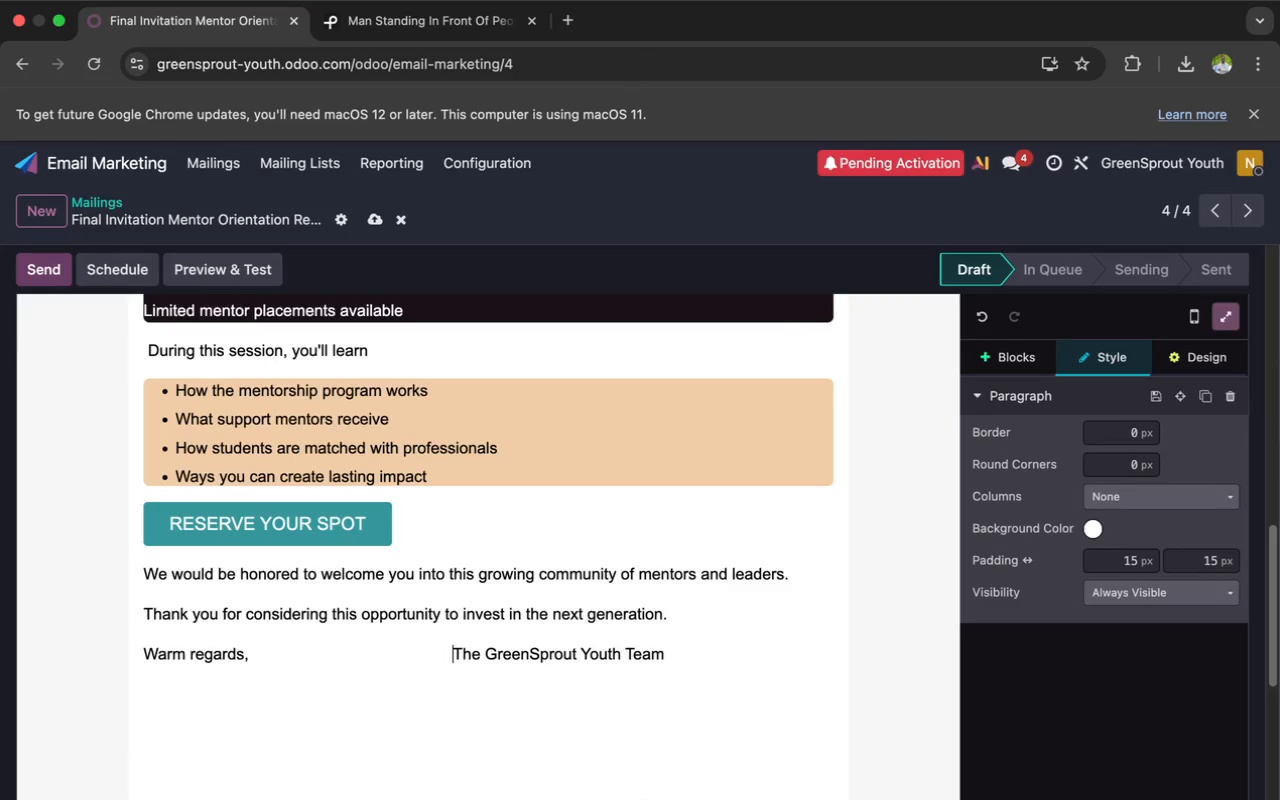 
key(Space)
 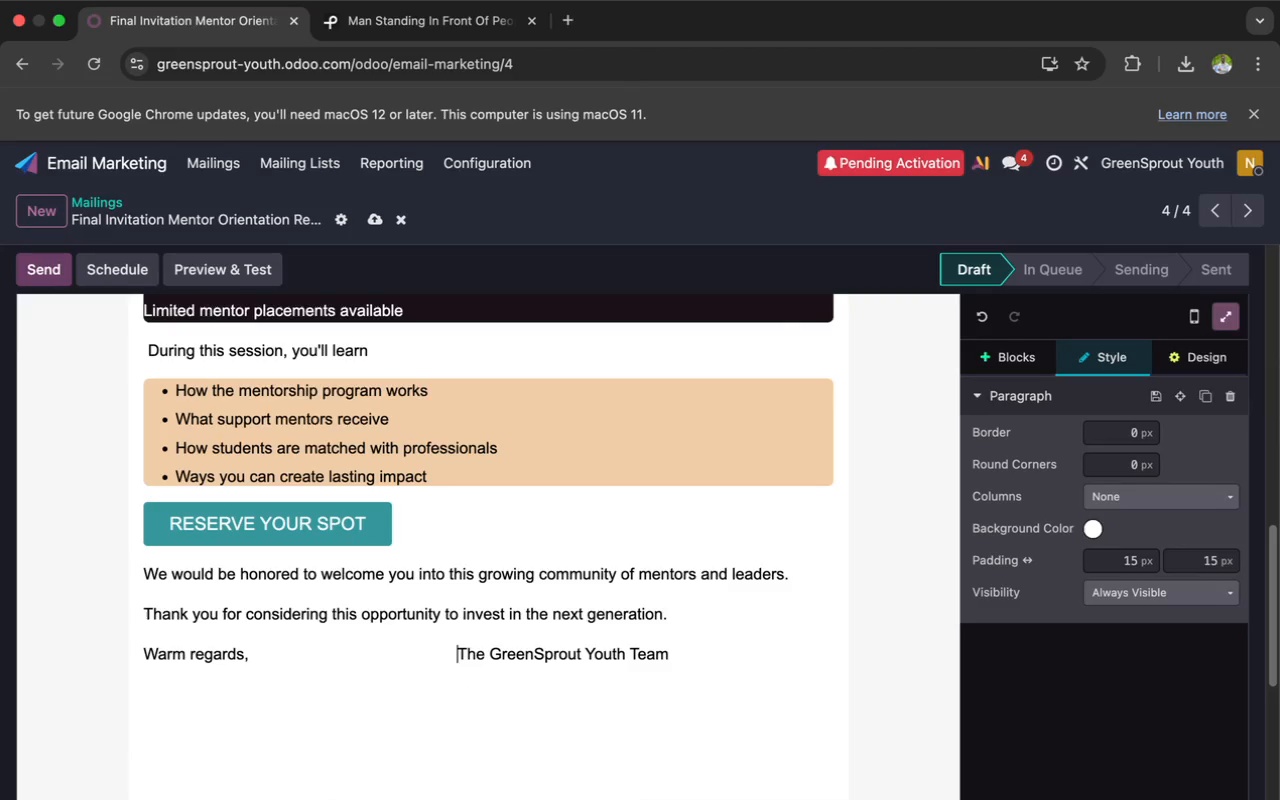 
key(Space)
 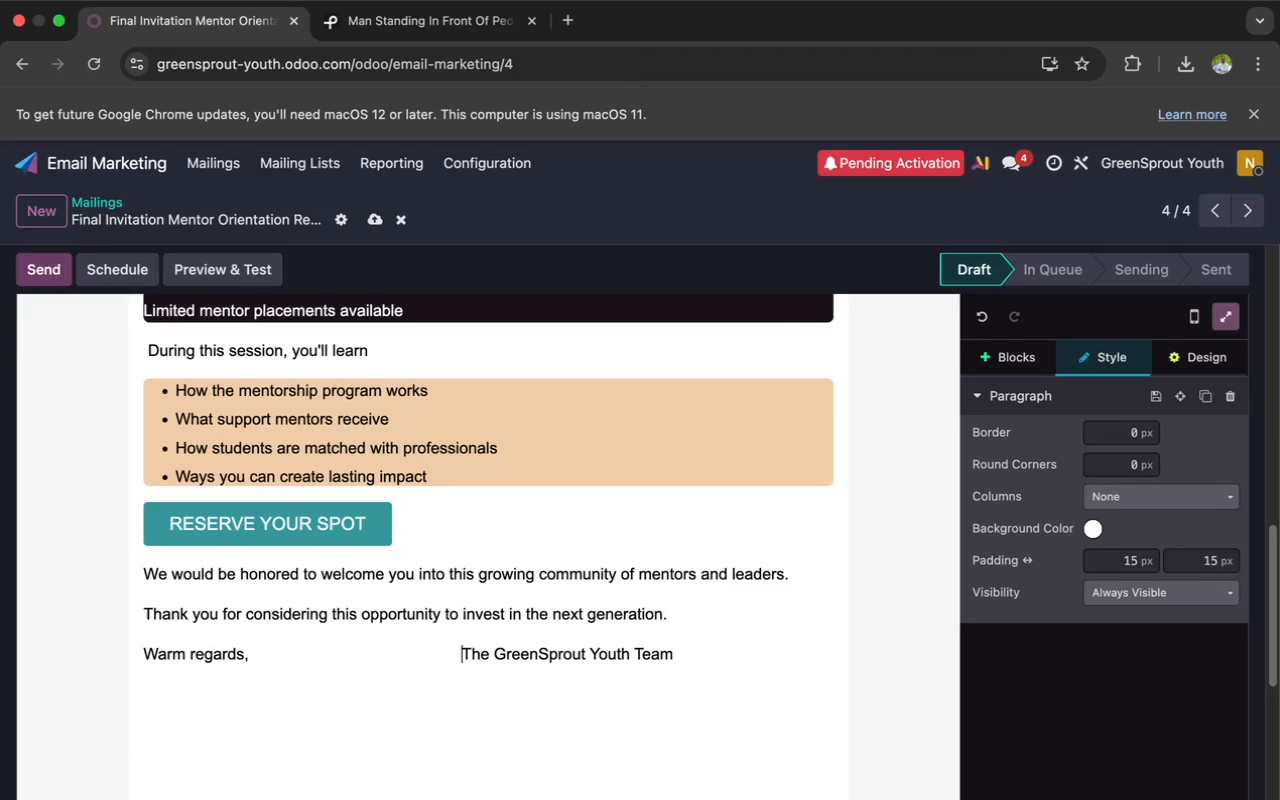 
key(Space)
 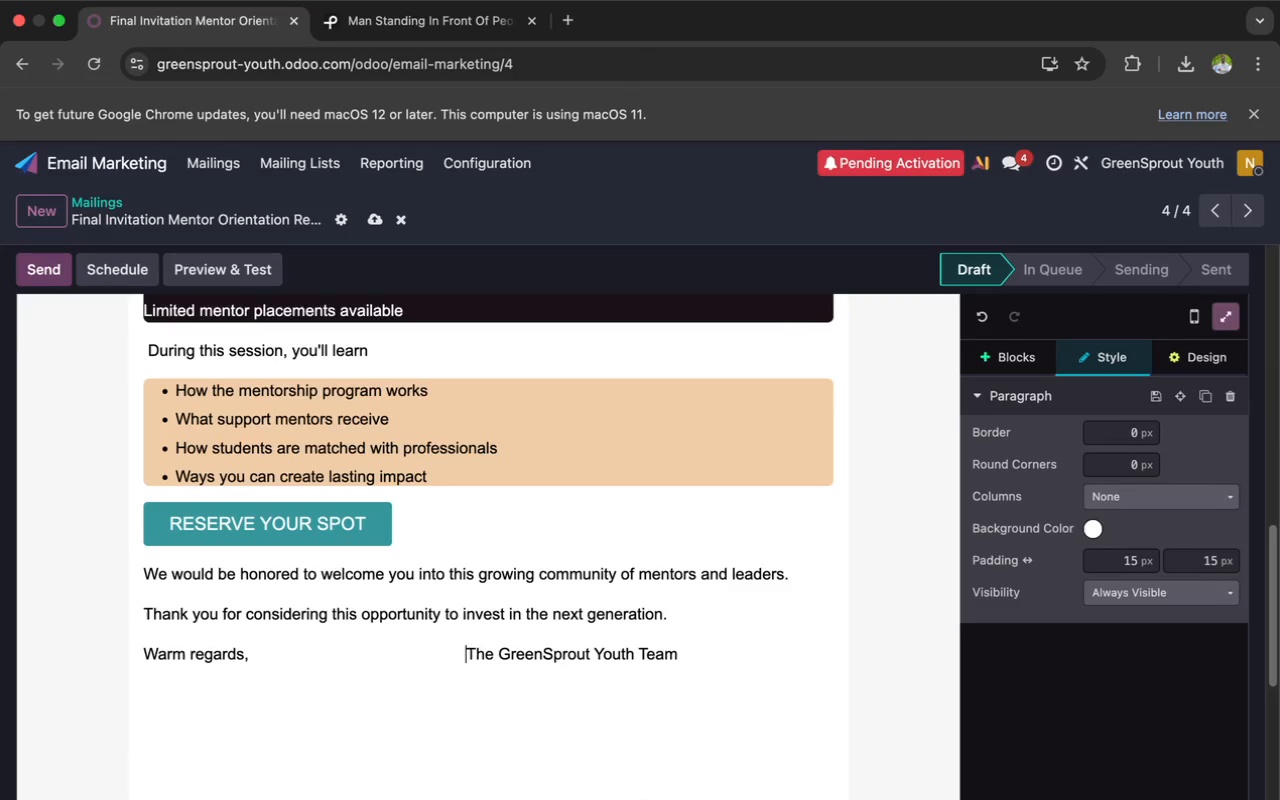 
key(Space)
 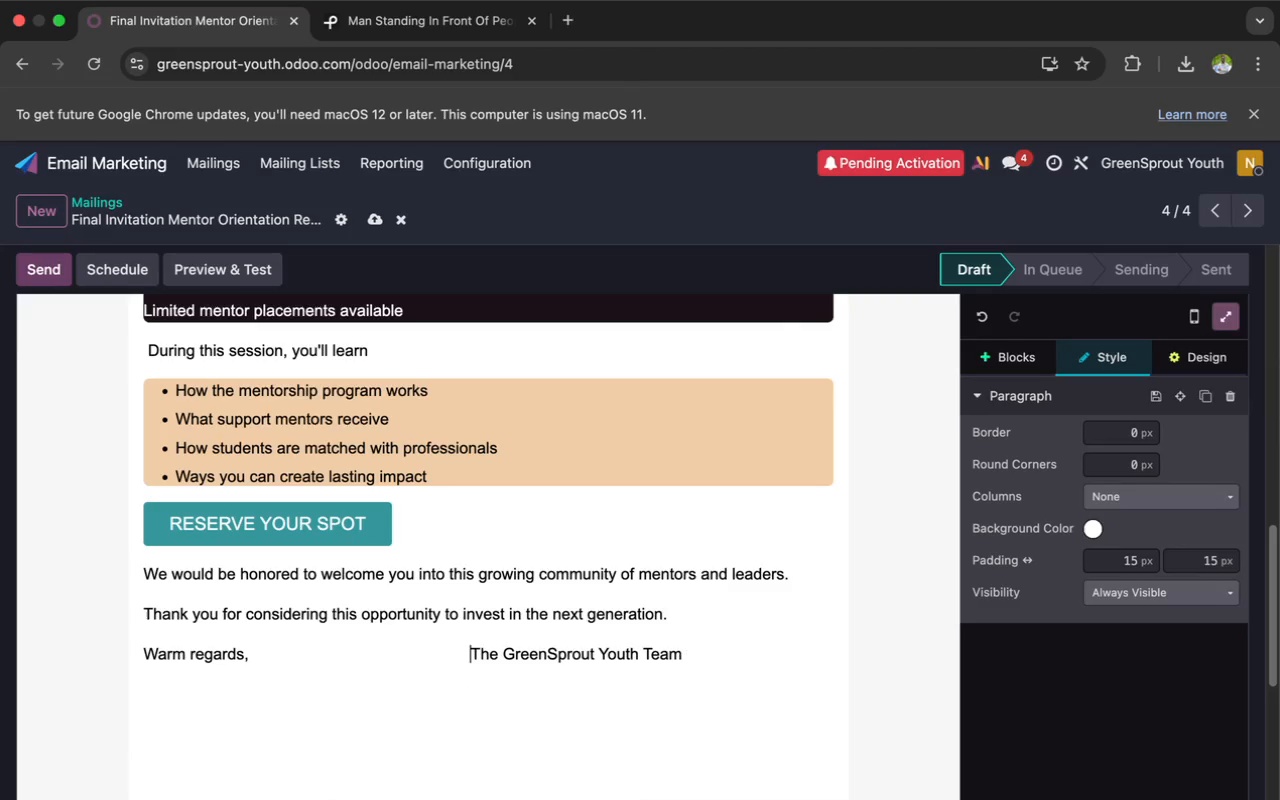 
key(Space)
 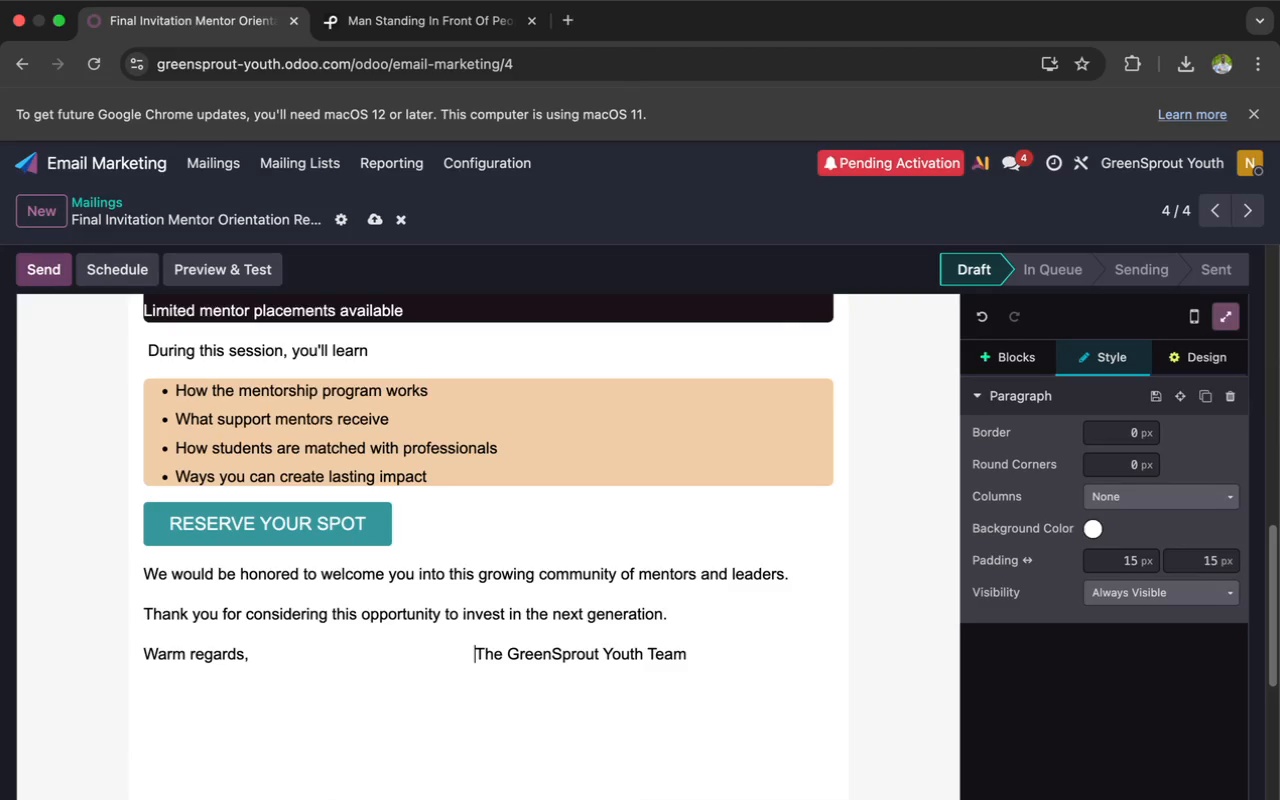 
key(Space)
 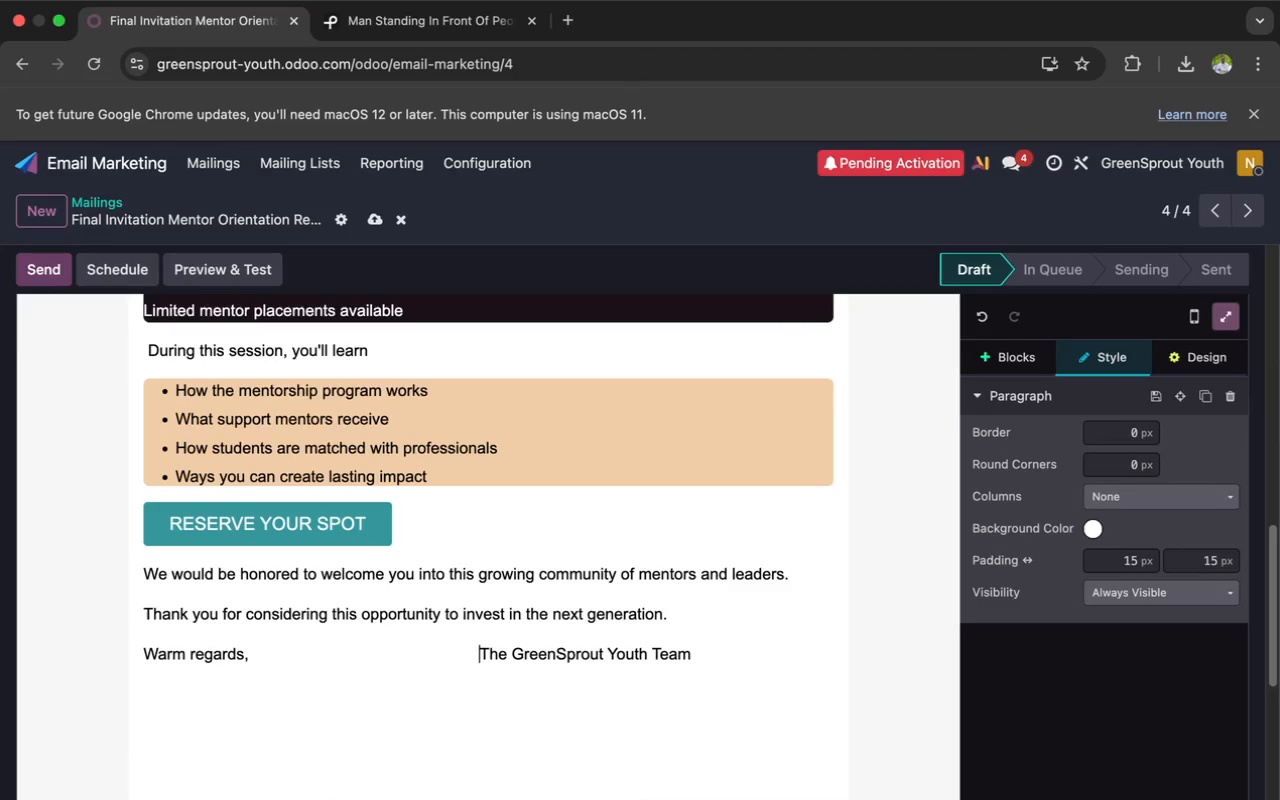 
key(Space)
 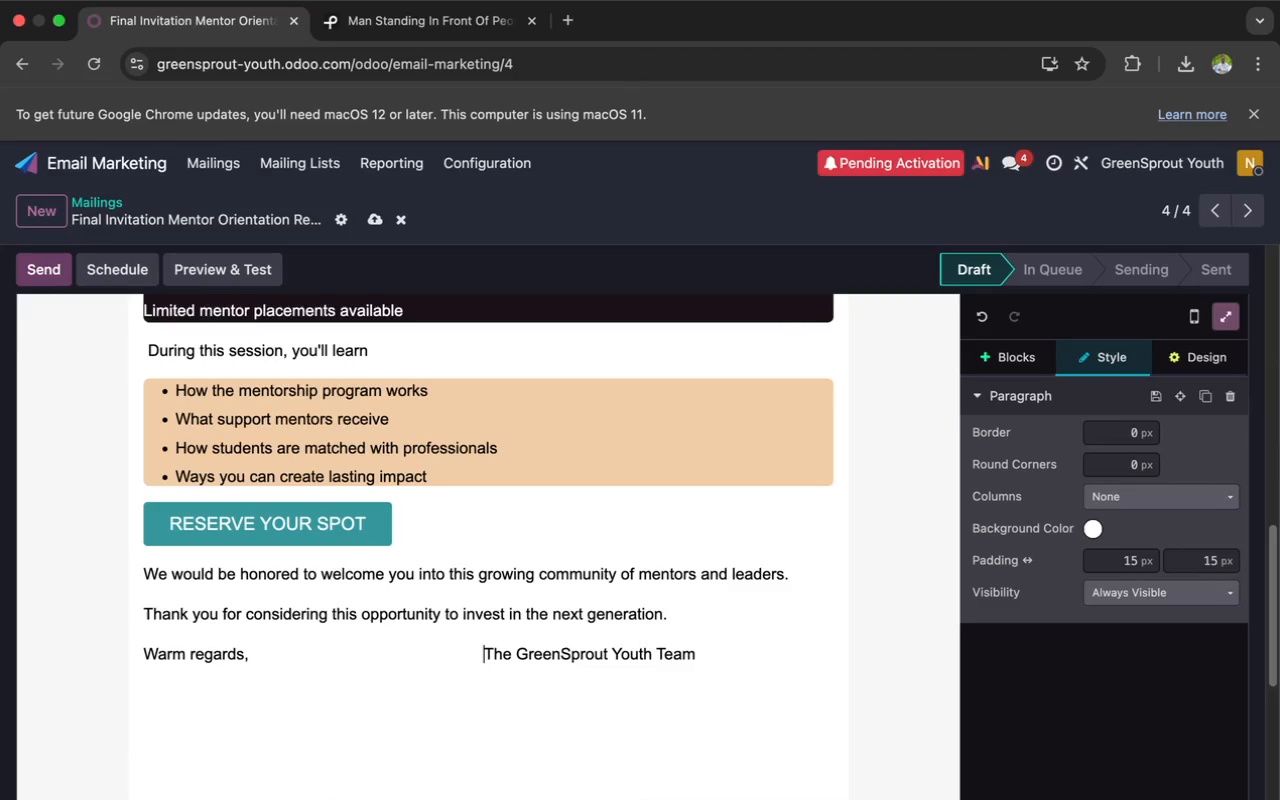 
key(Space)
 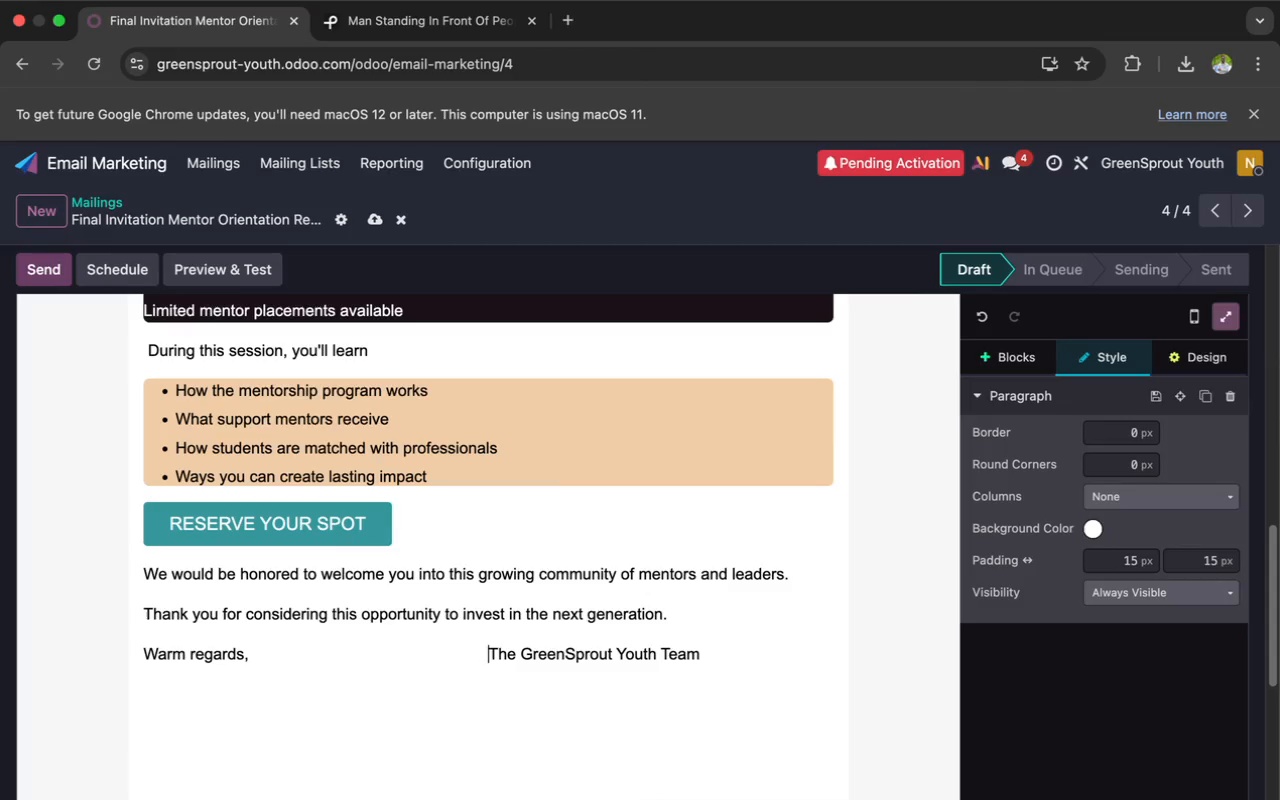 
key(Space)
 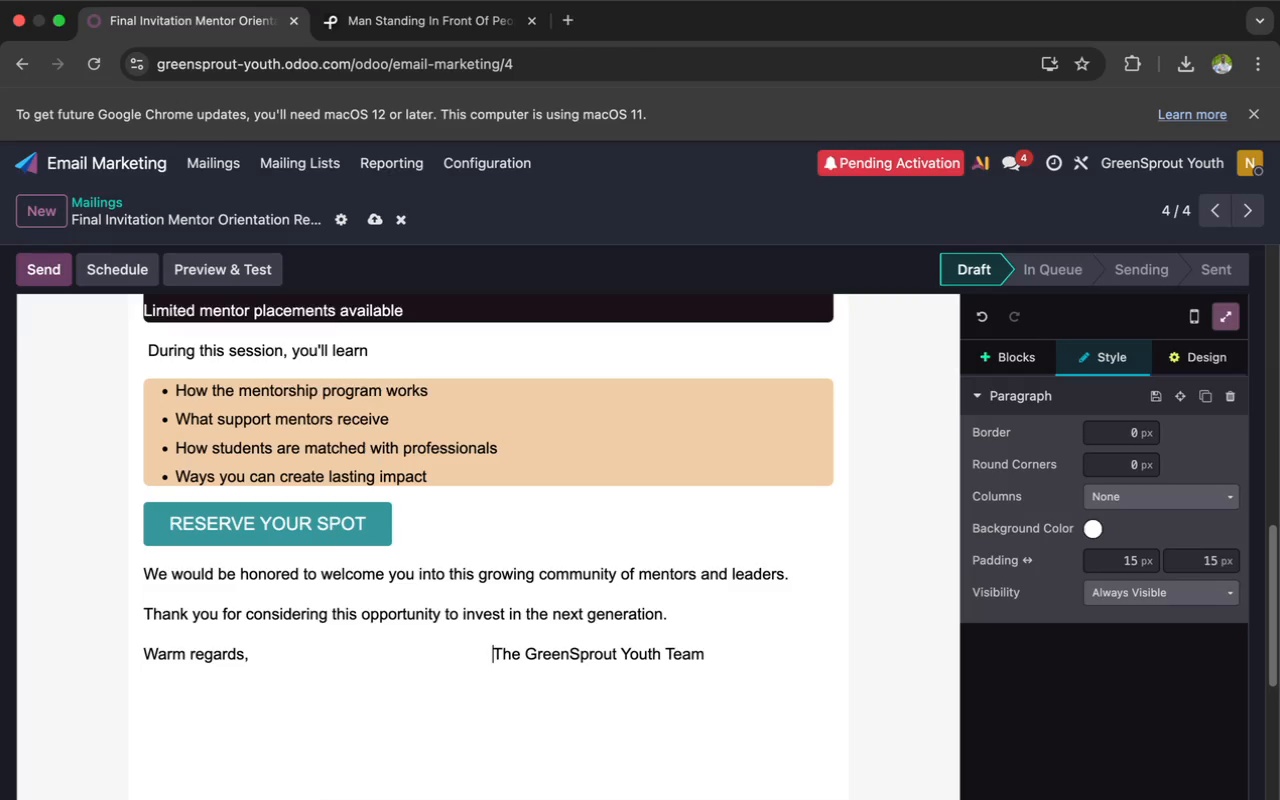 
key(Space)
 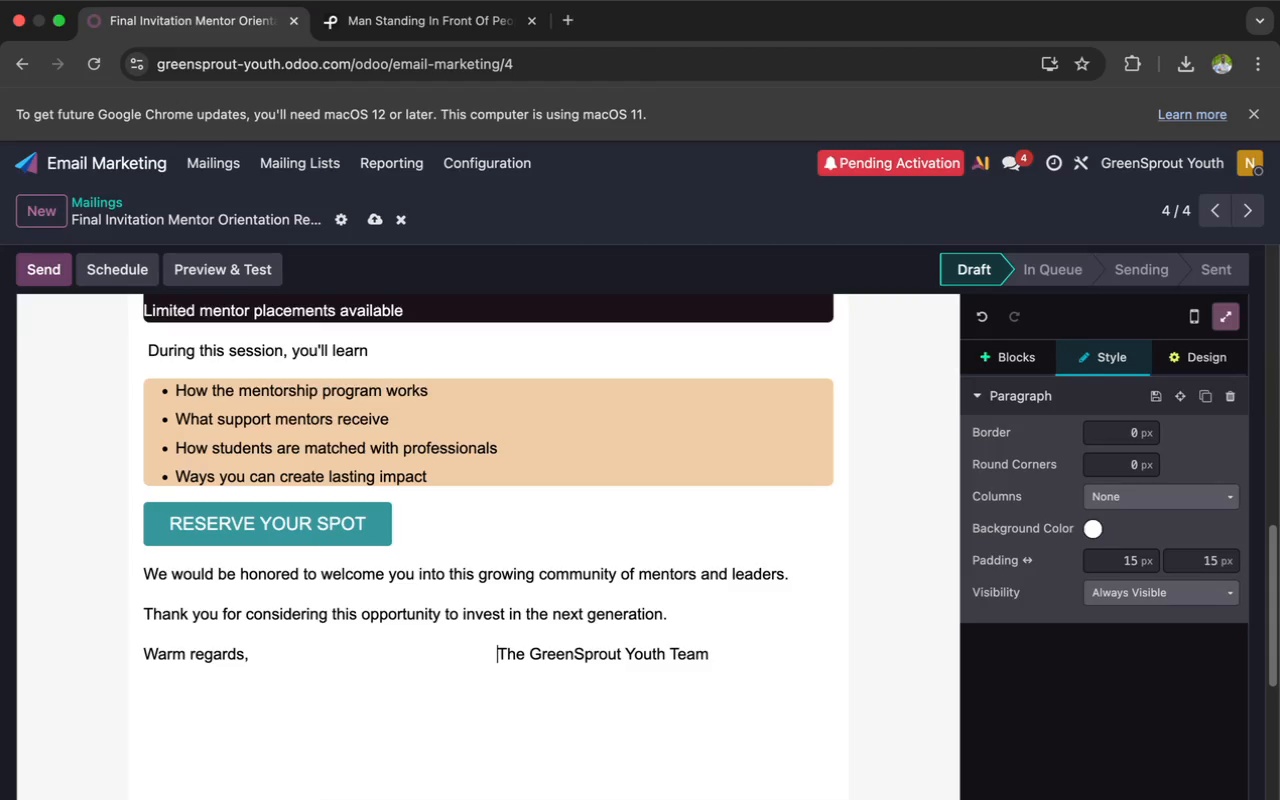 
key(Space)
 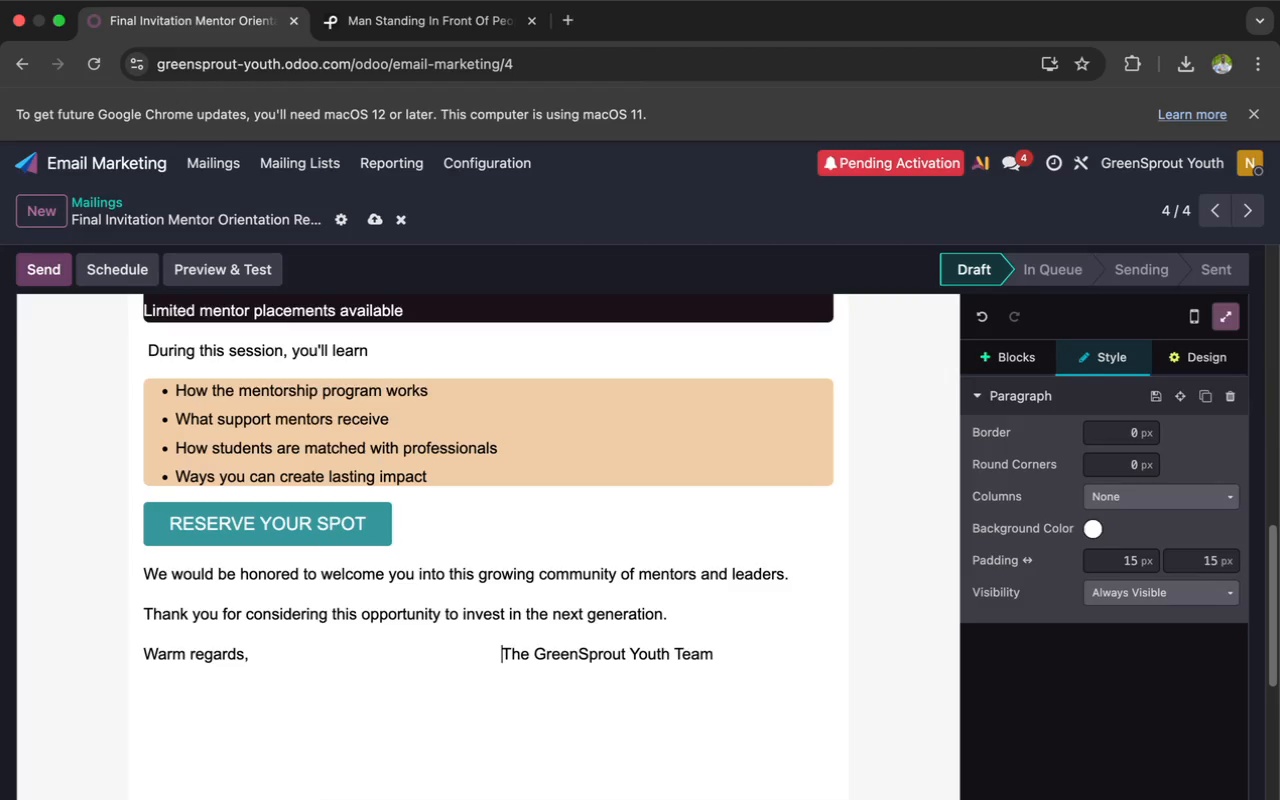 
key(Space)
 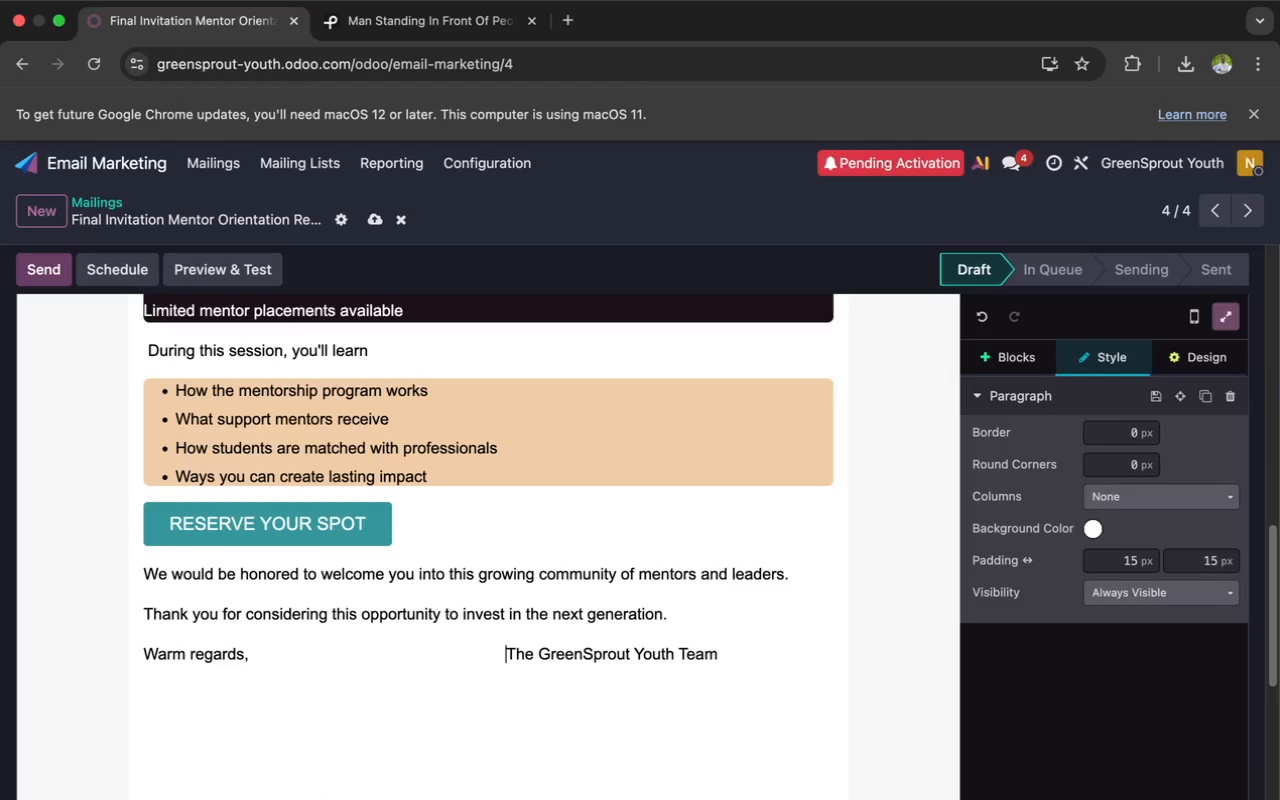 
key(Space)
 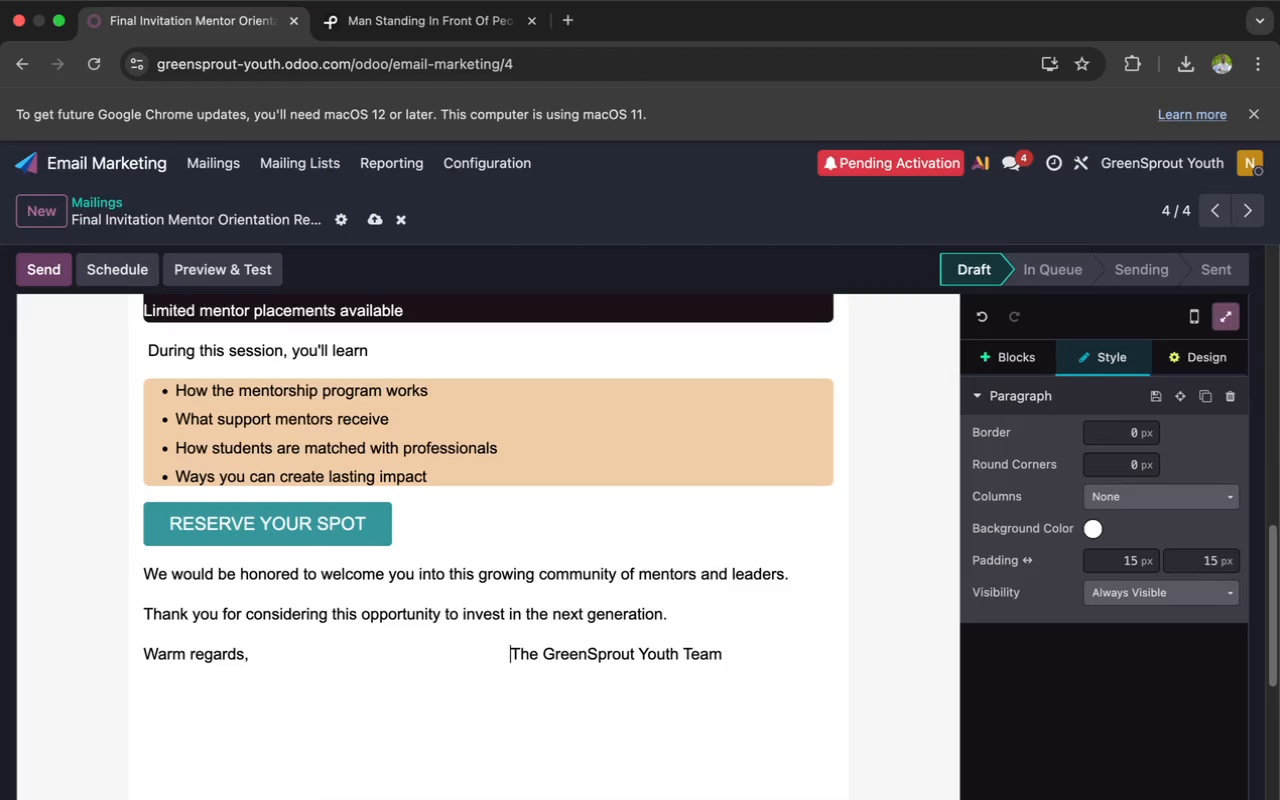 
key(Space)
 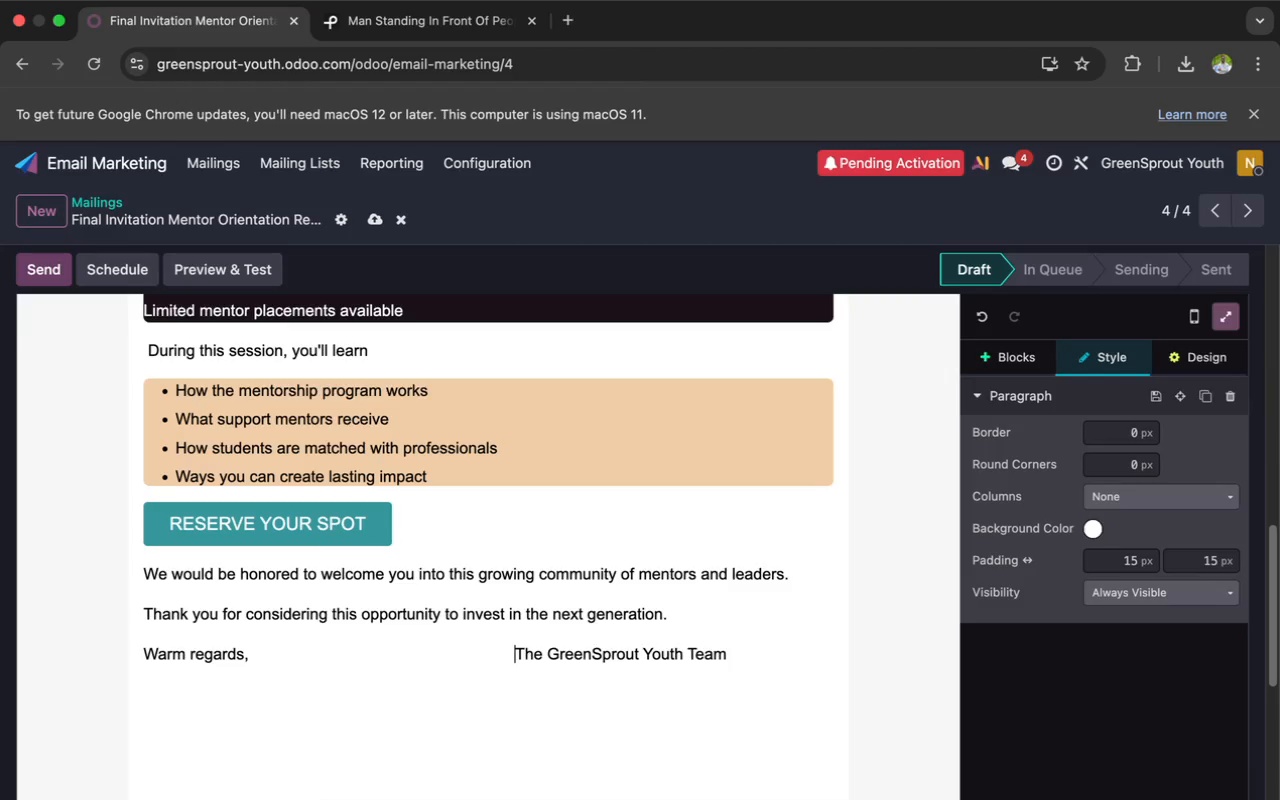 
key(Space)
 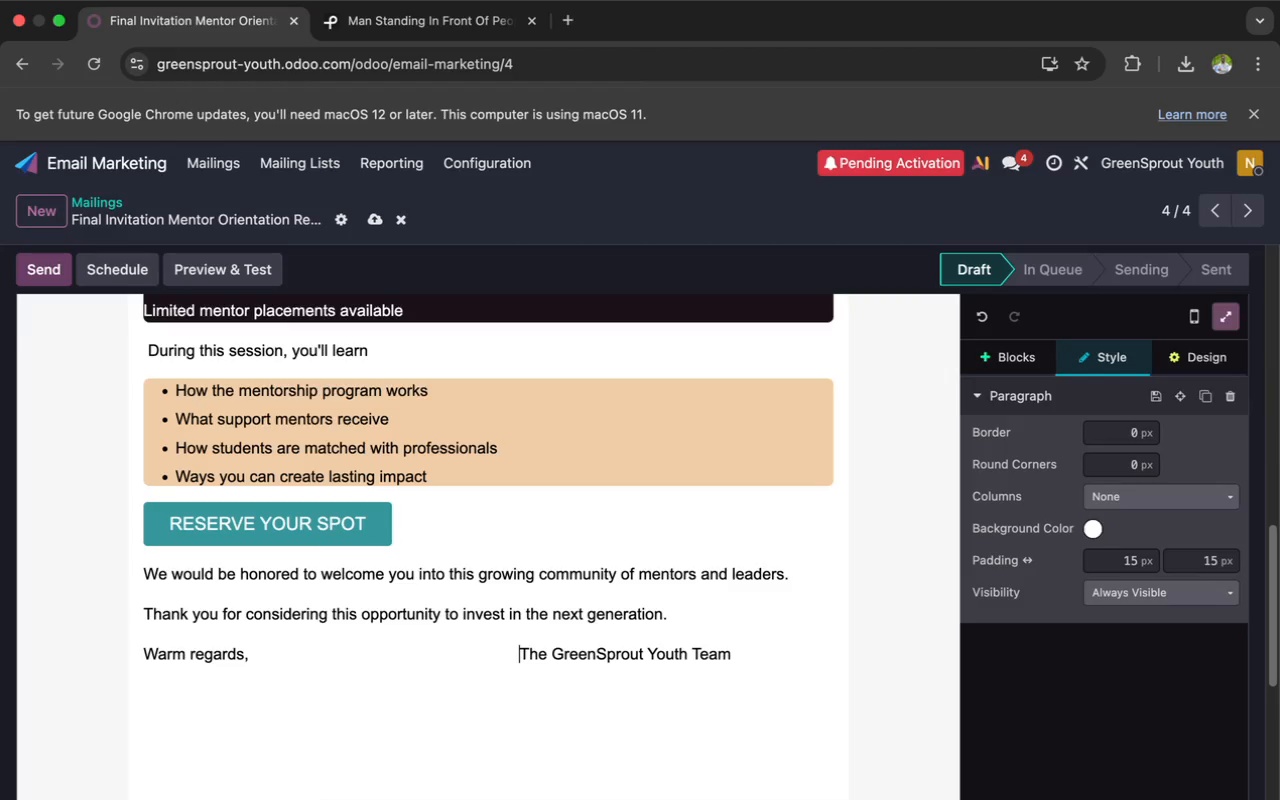 
key(Space)
 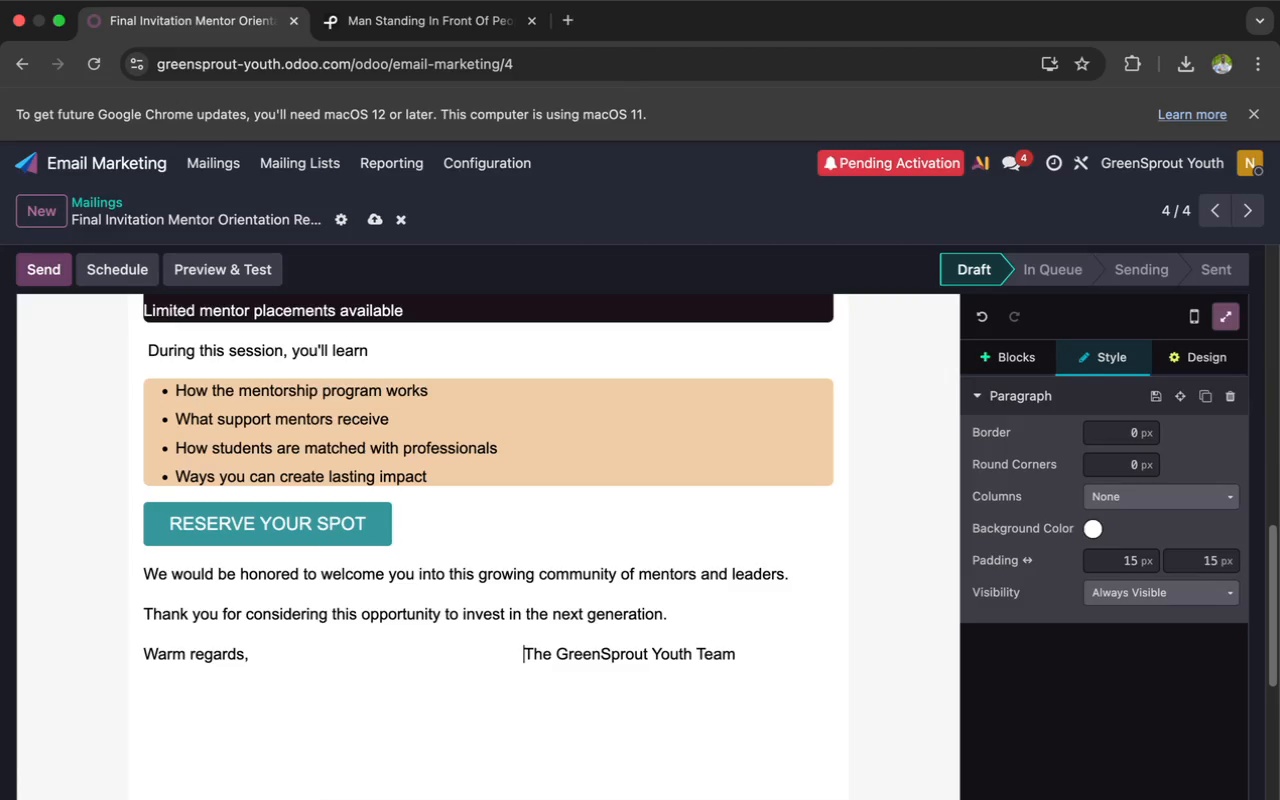 
key(Space)
 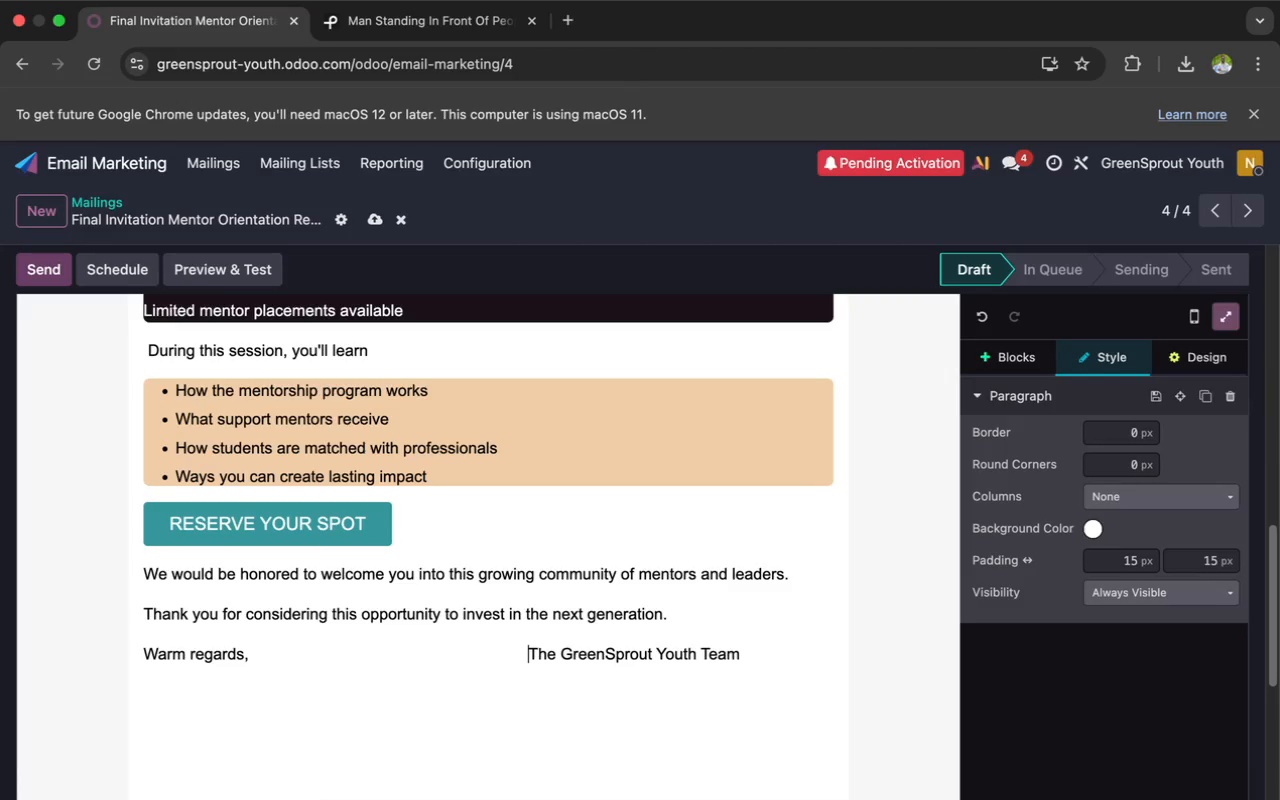 
key(Space)
 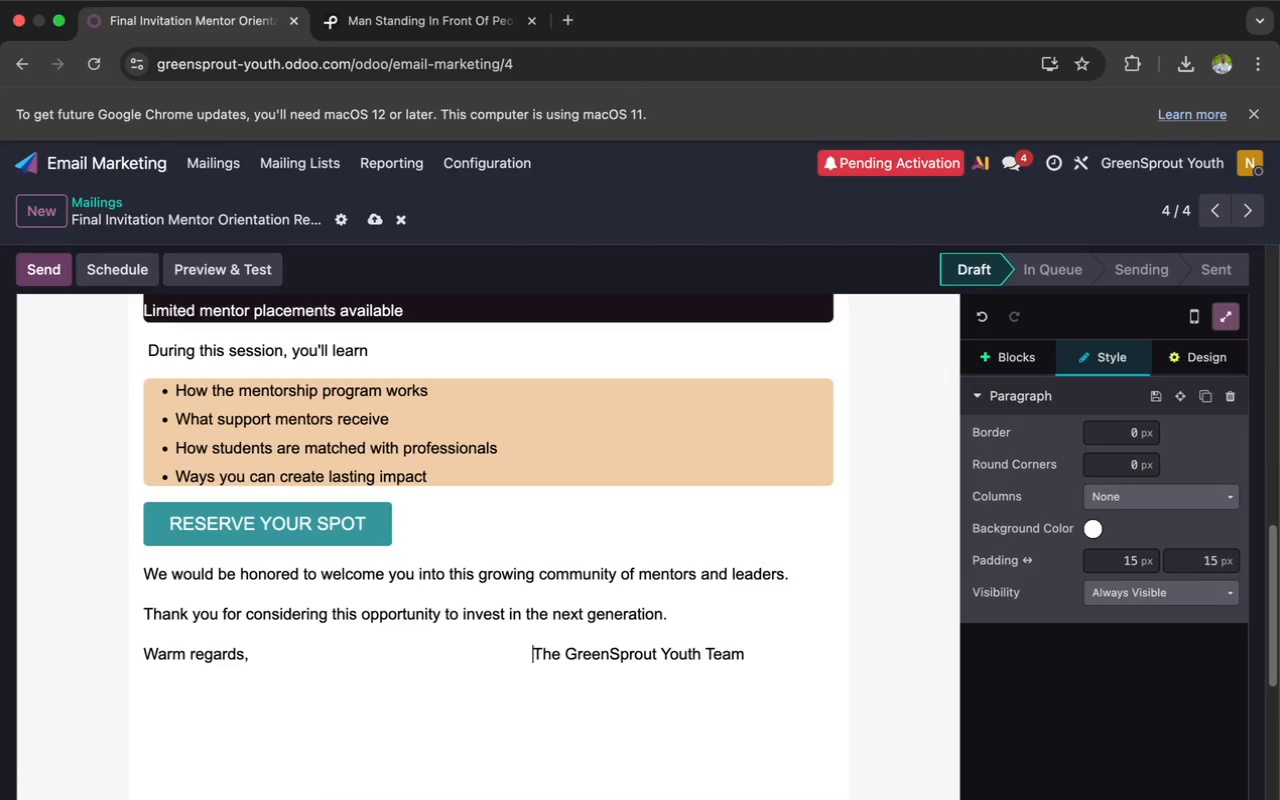 
key(Space)
 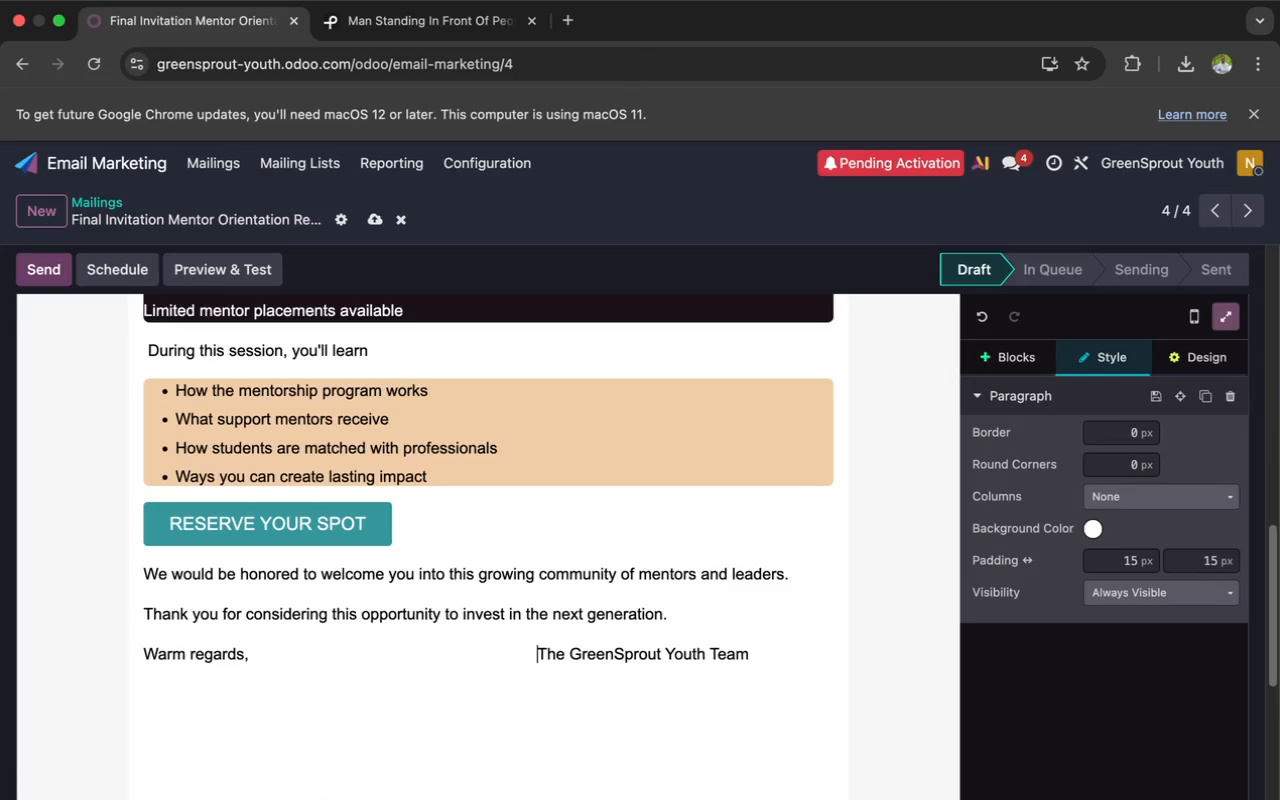 
key(Space)
 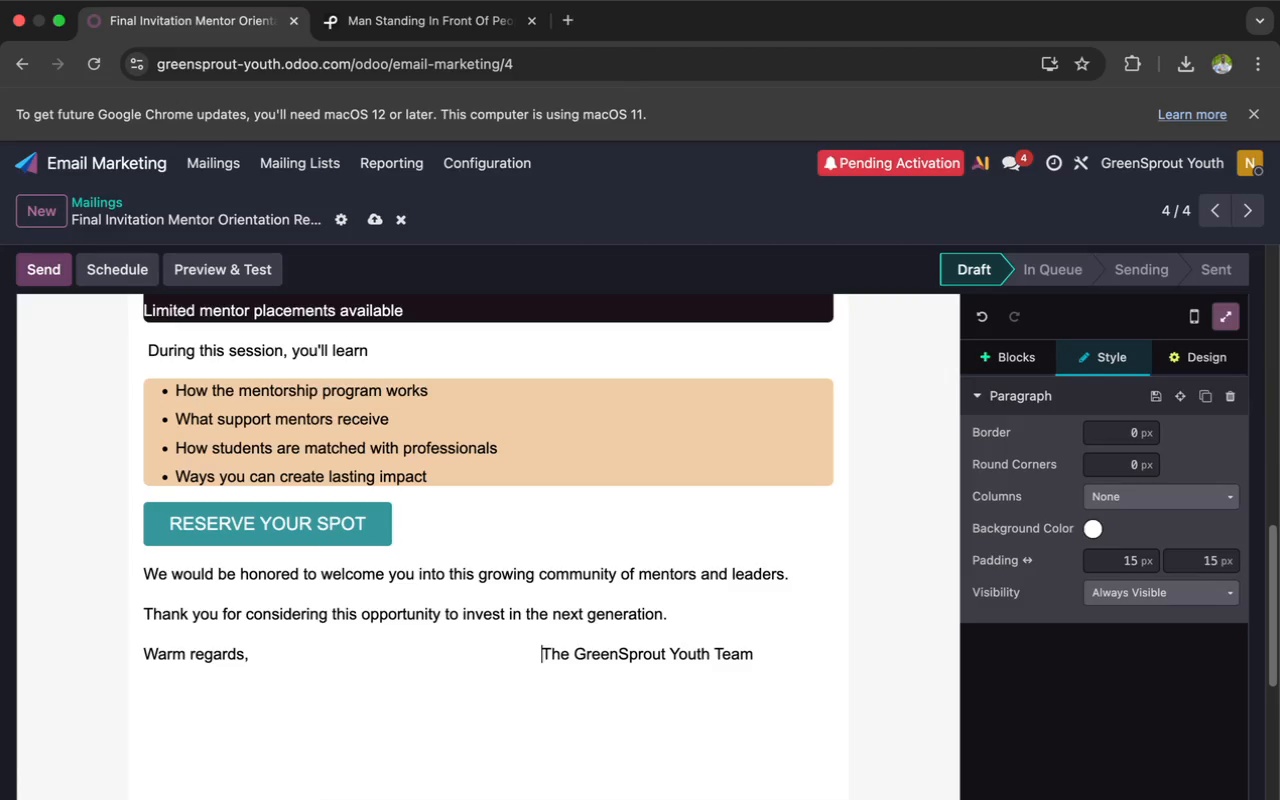 
key(Space)
 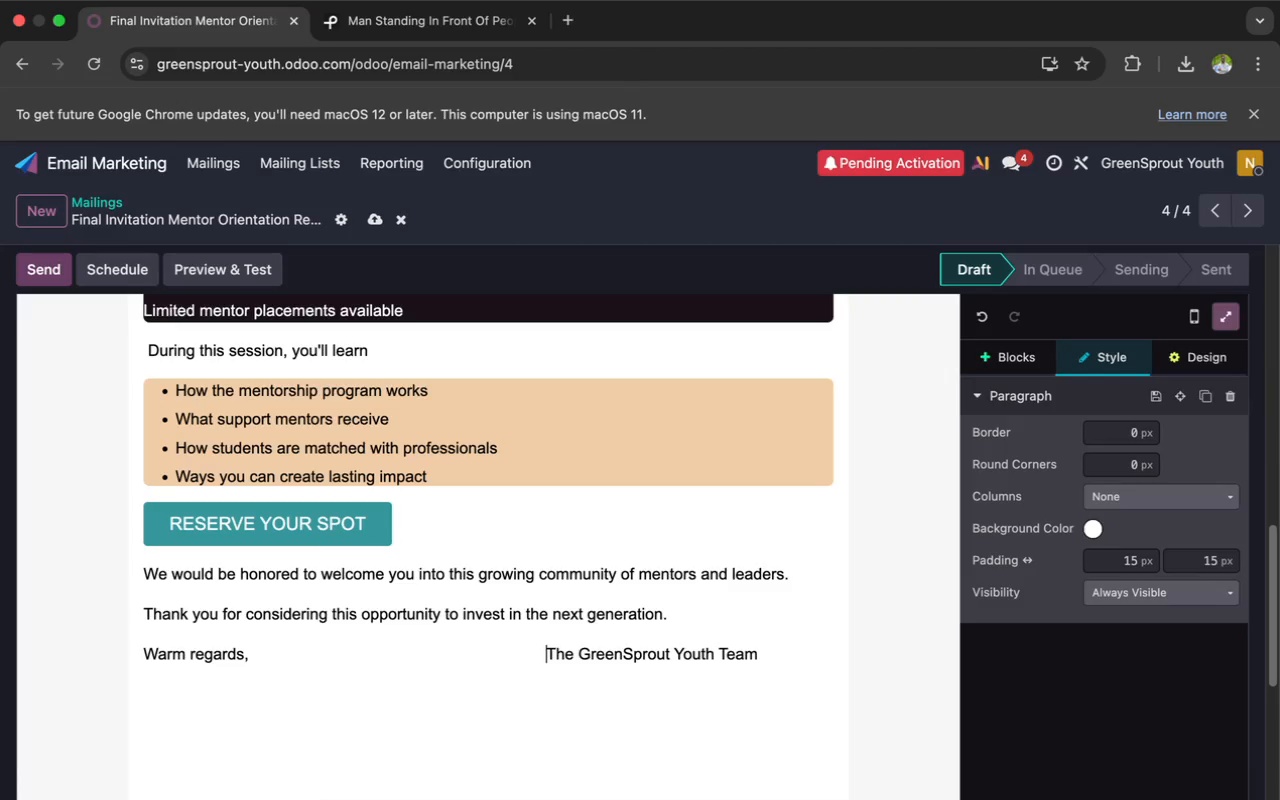 
key(Space)
 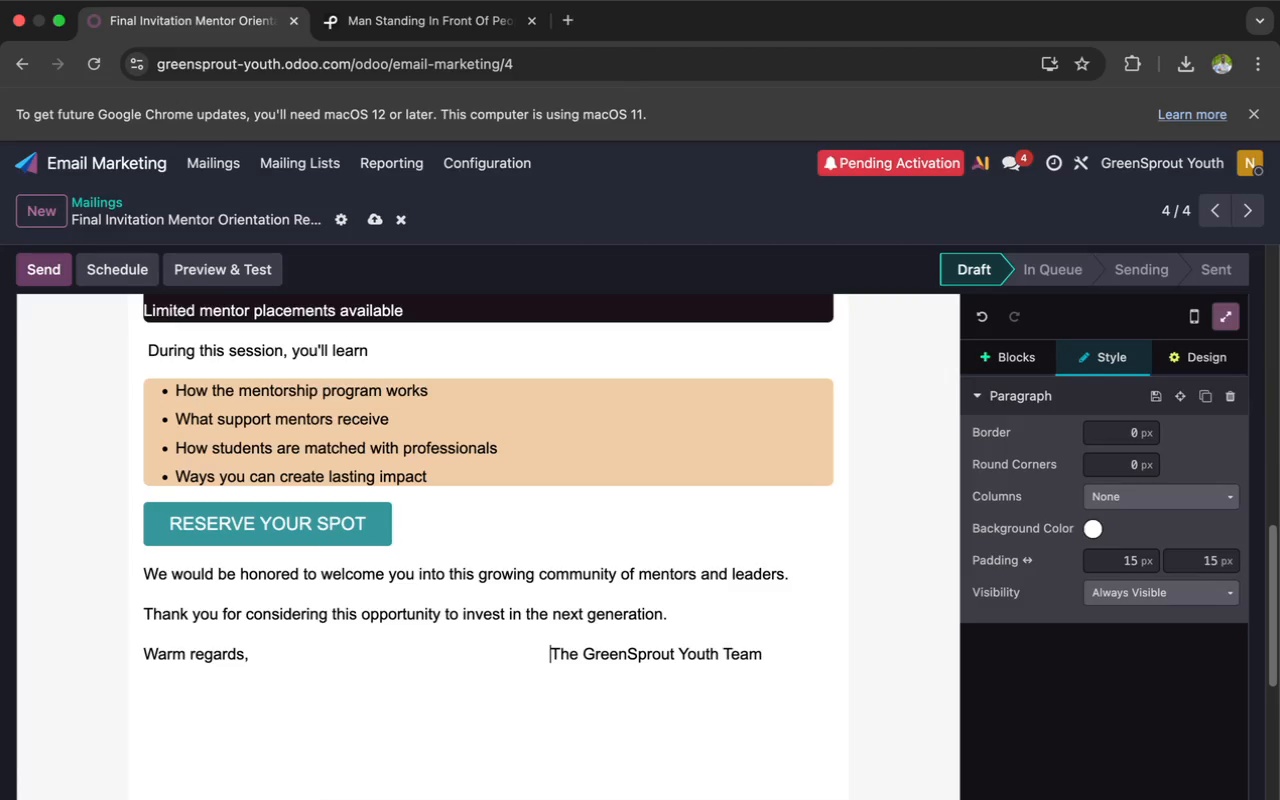 
key(Space)
 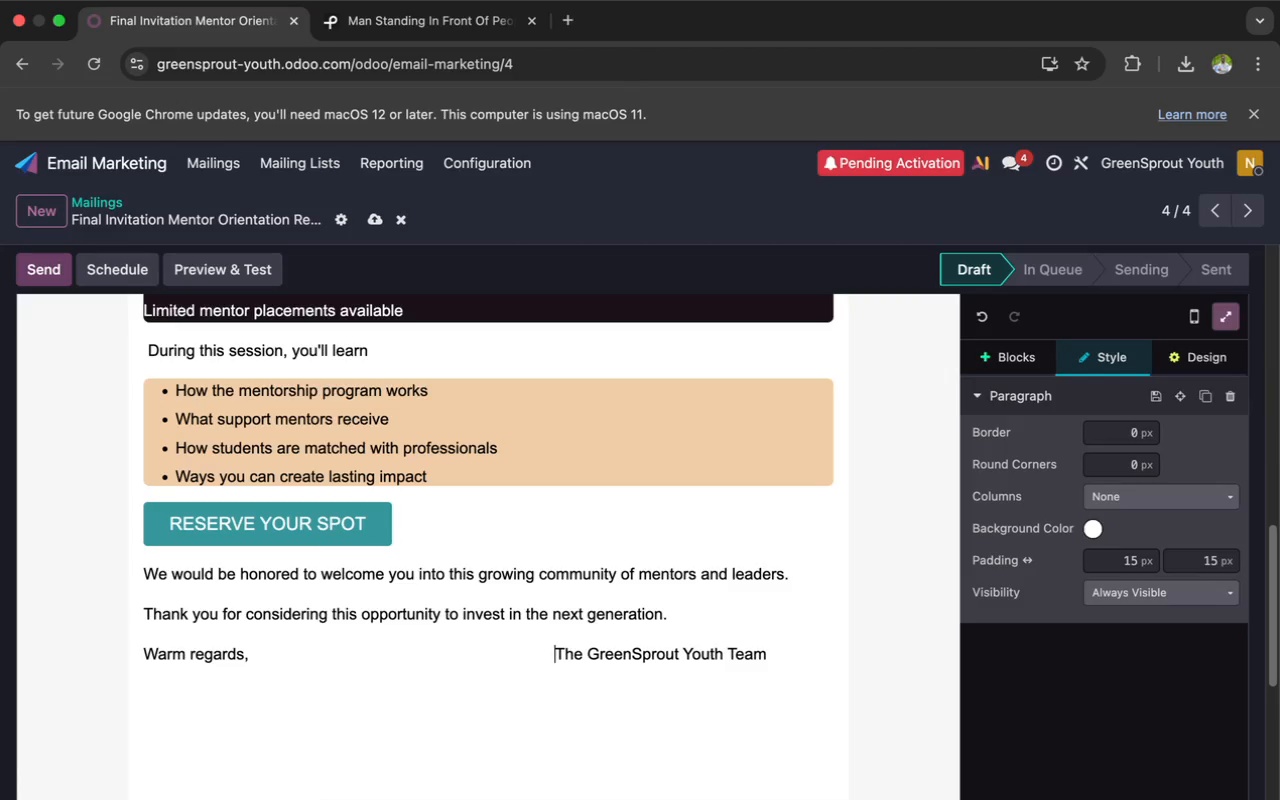 
key(Space)
 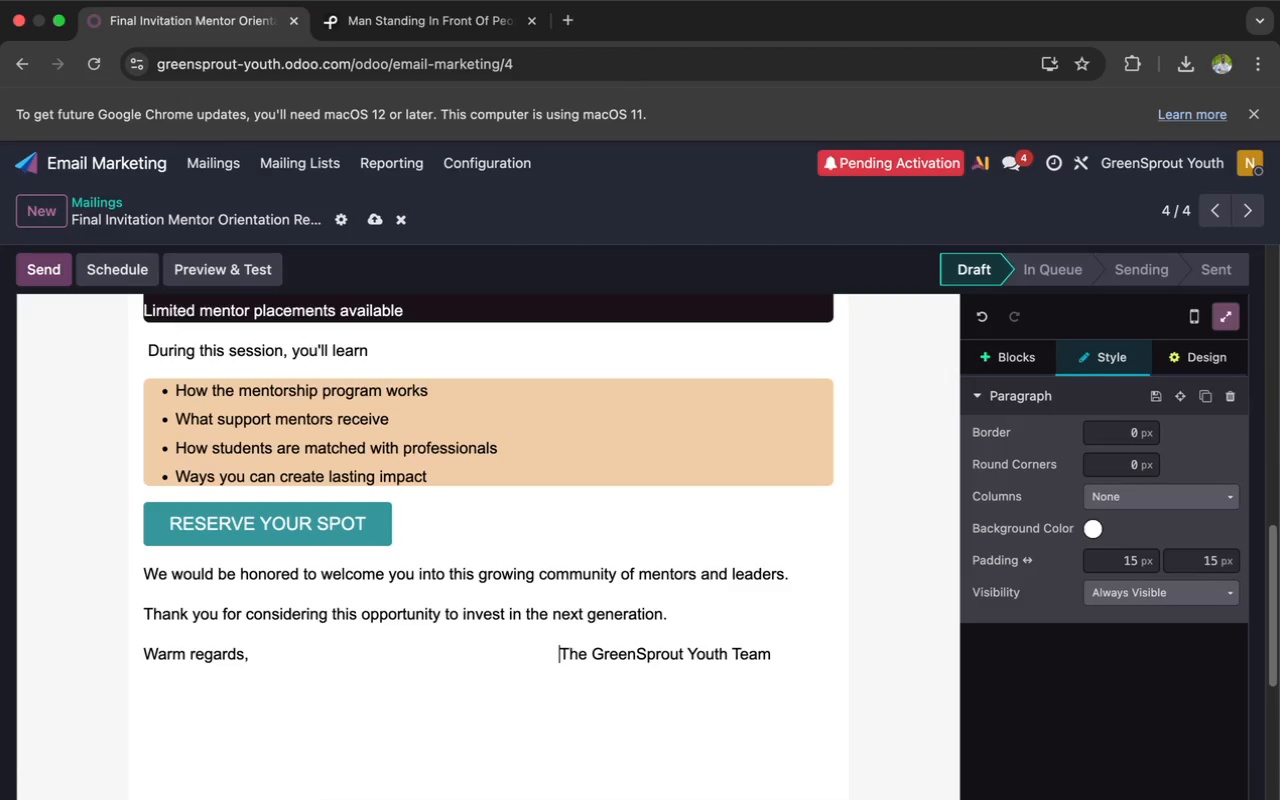 
key(Space)
 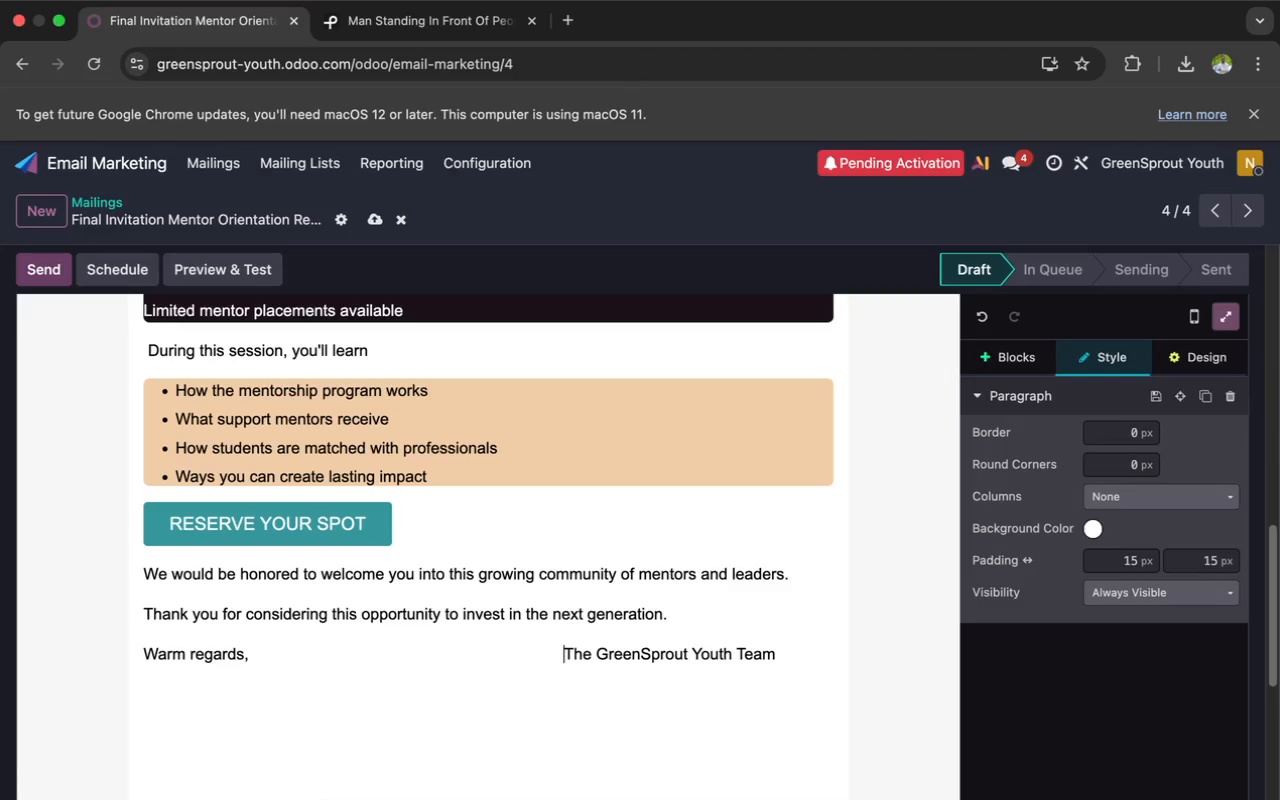 
key(Space)
 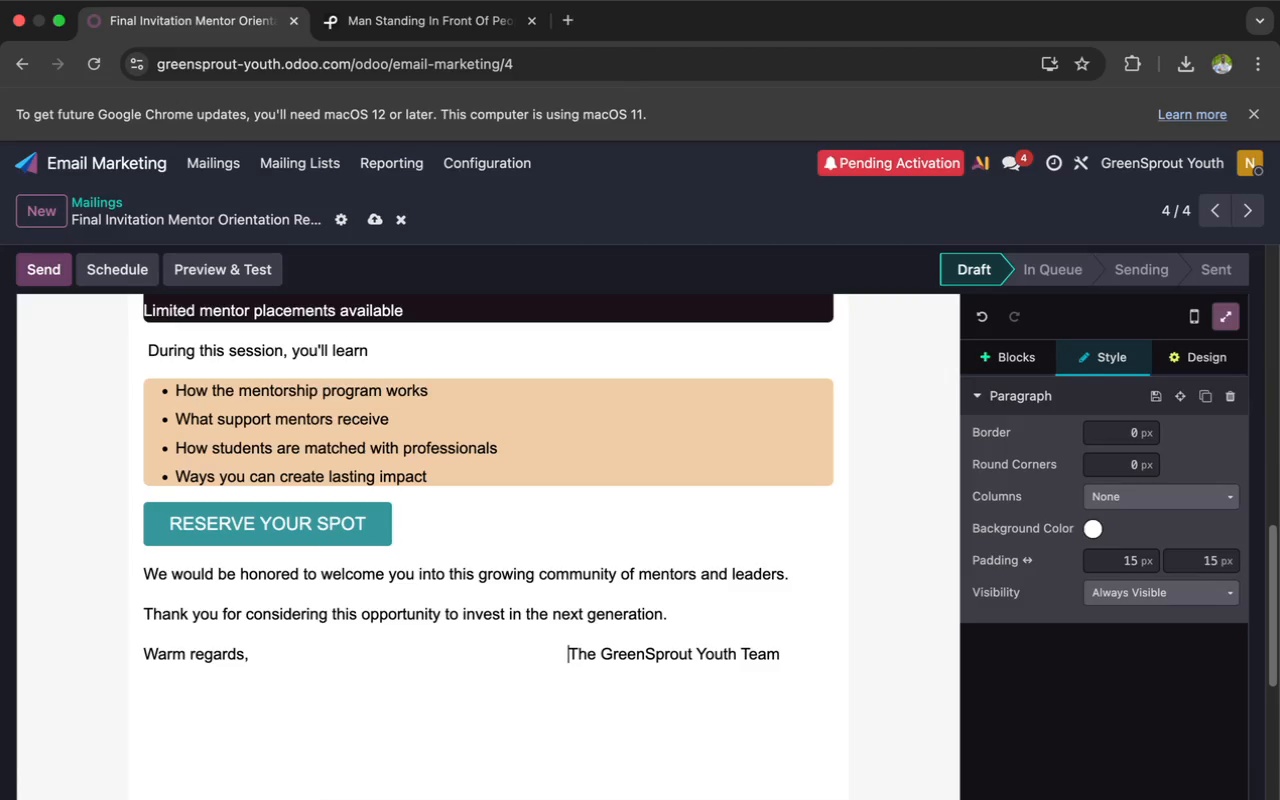 
key(Space)
 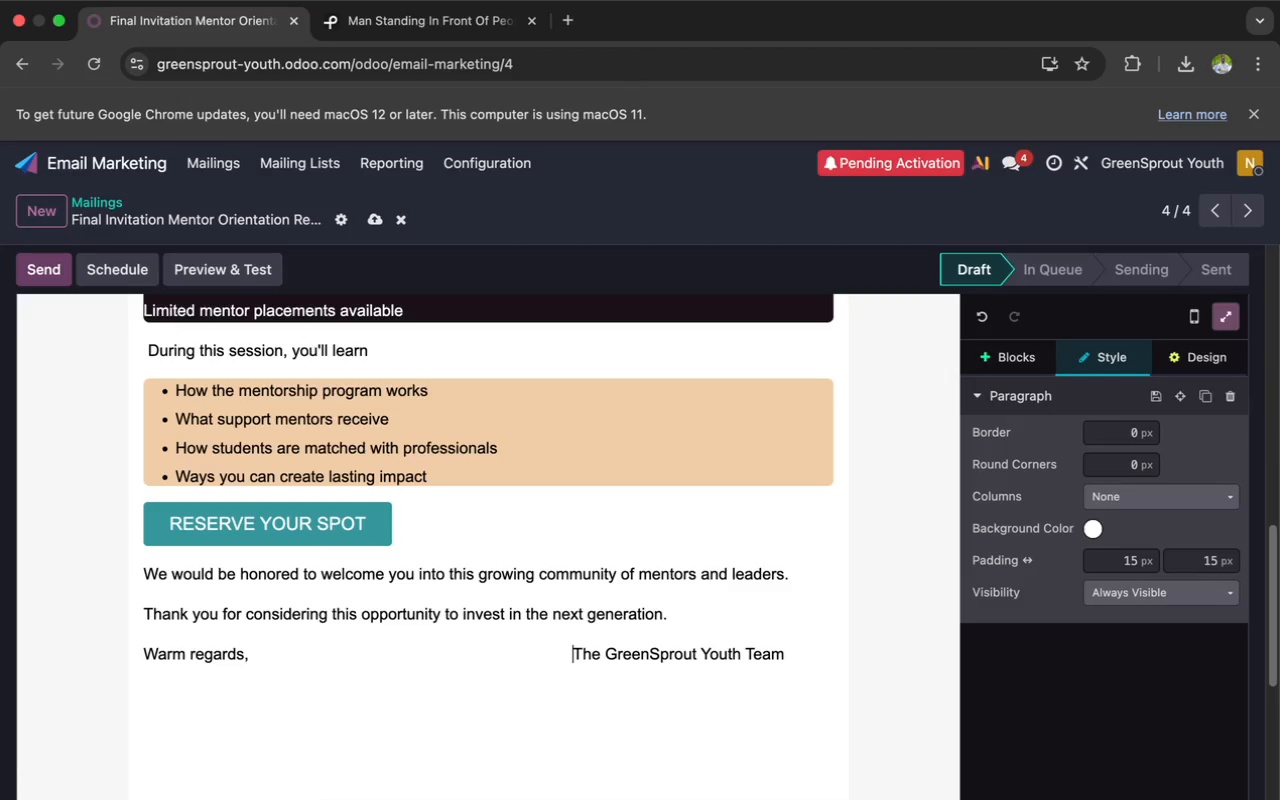 
key(Space)
 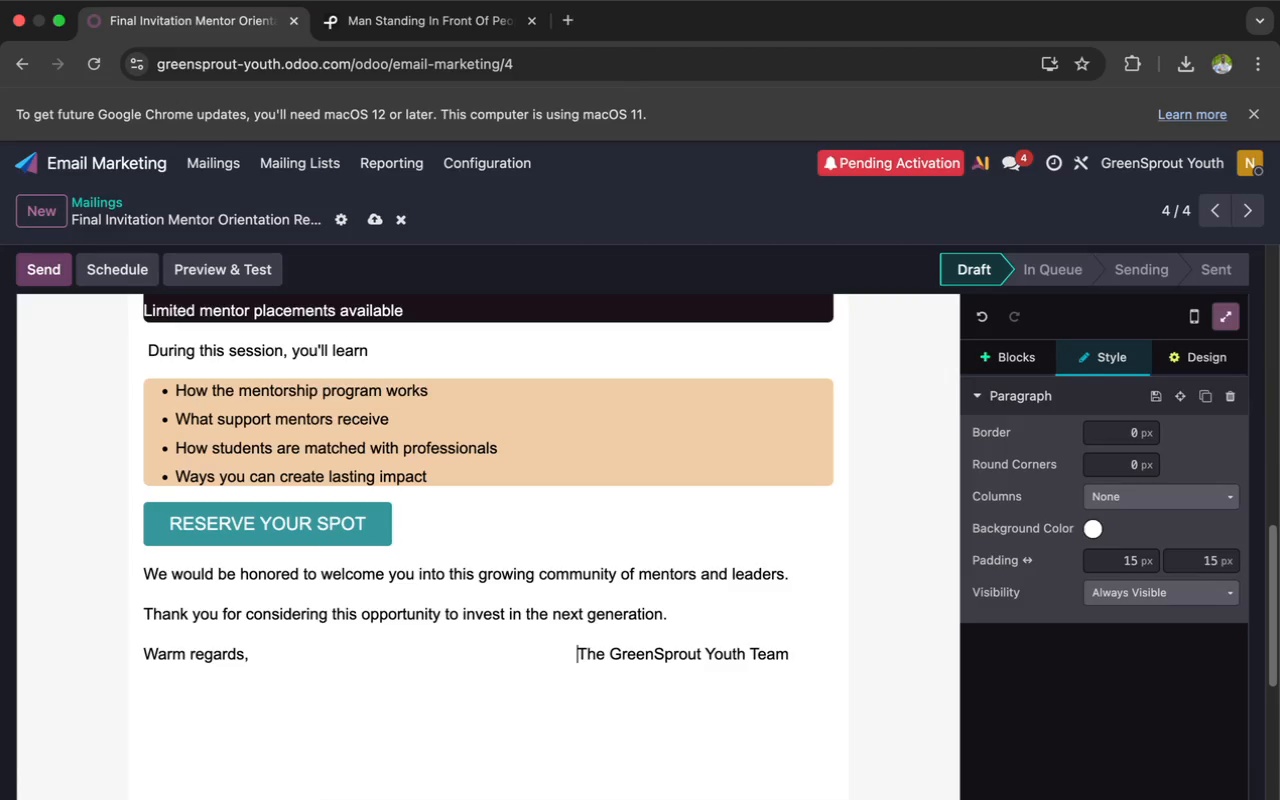 
key(Space)
 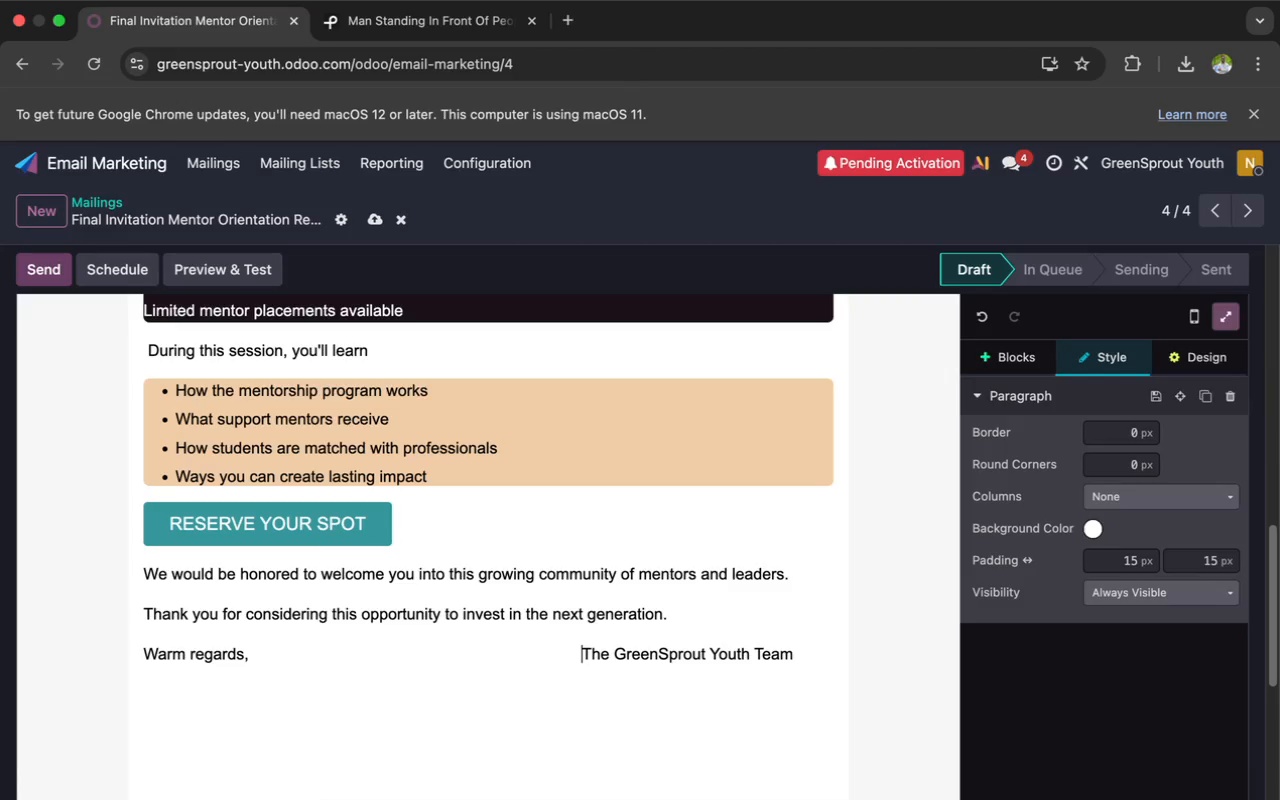 
key(Space)
 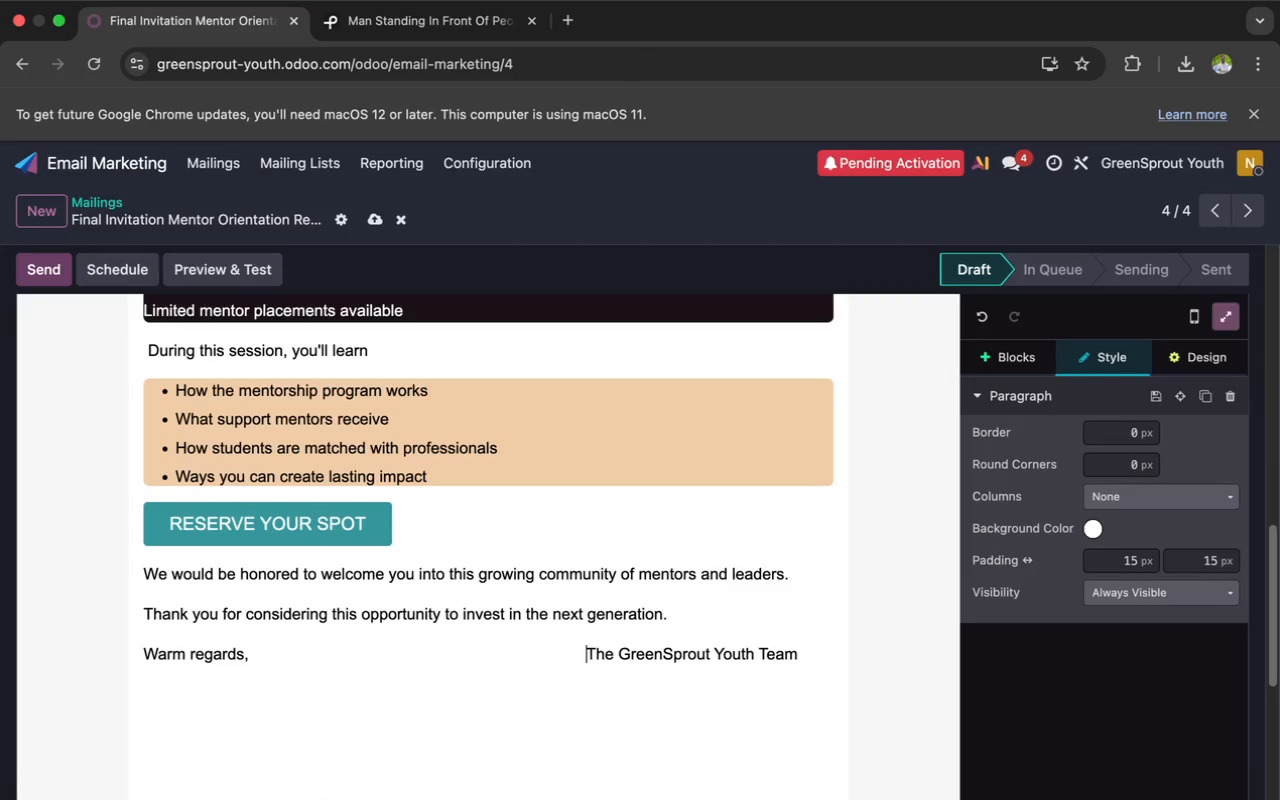 
key(Space)
 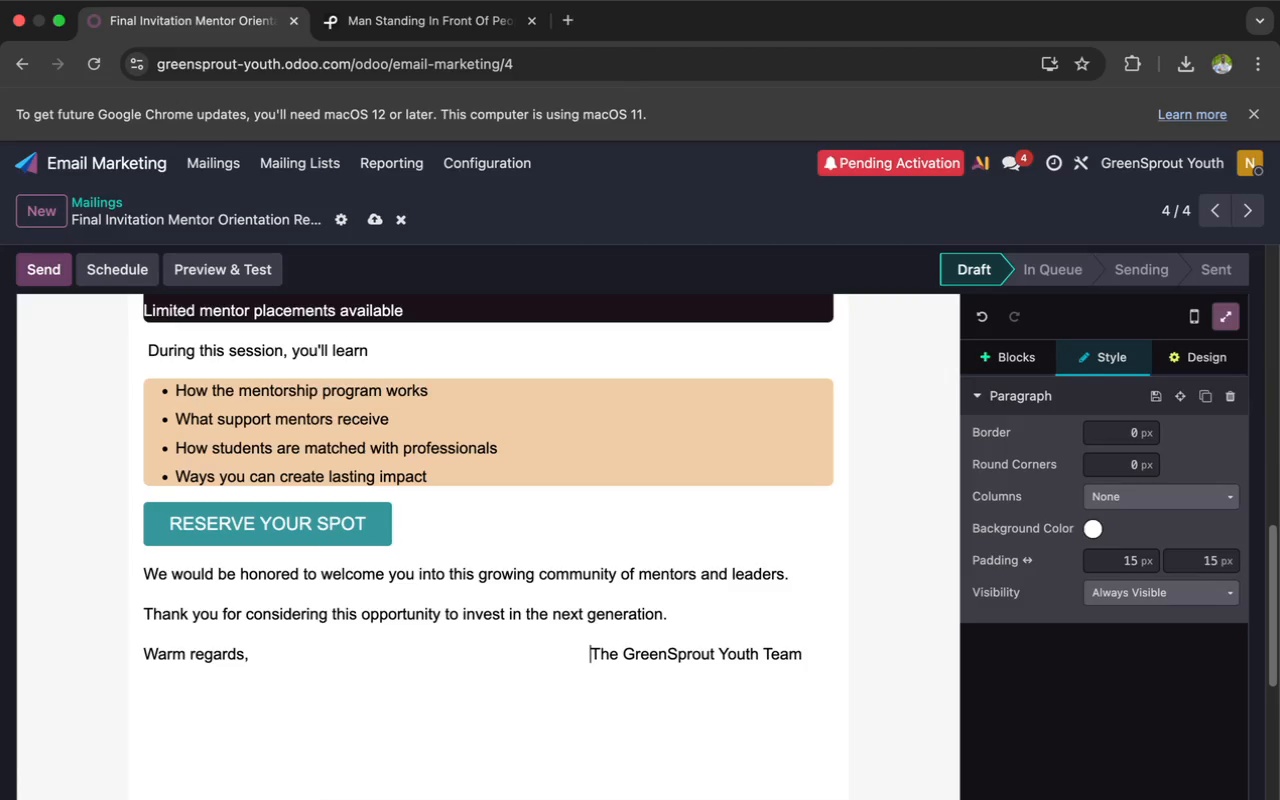 
key(Space)
 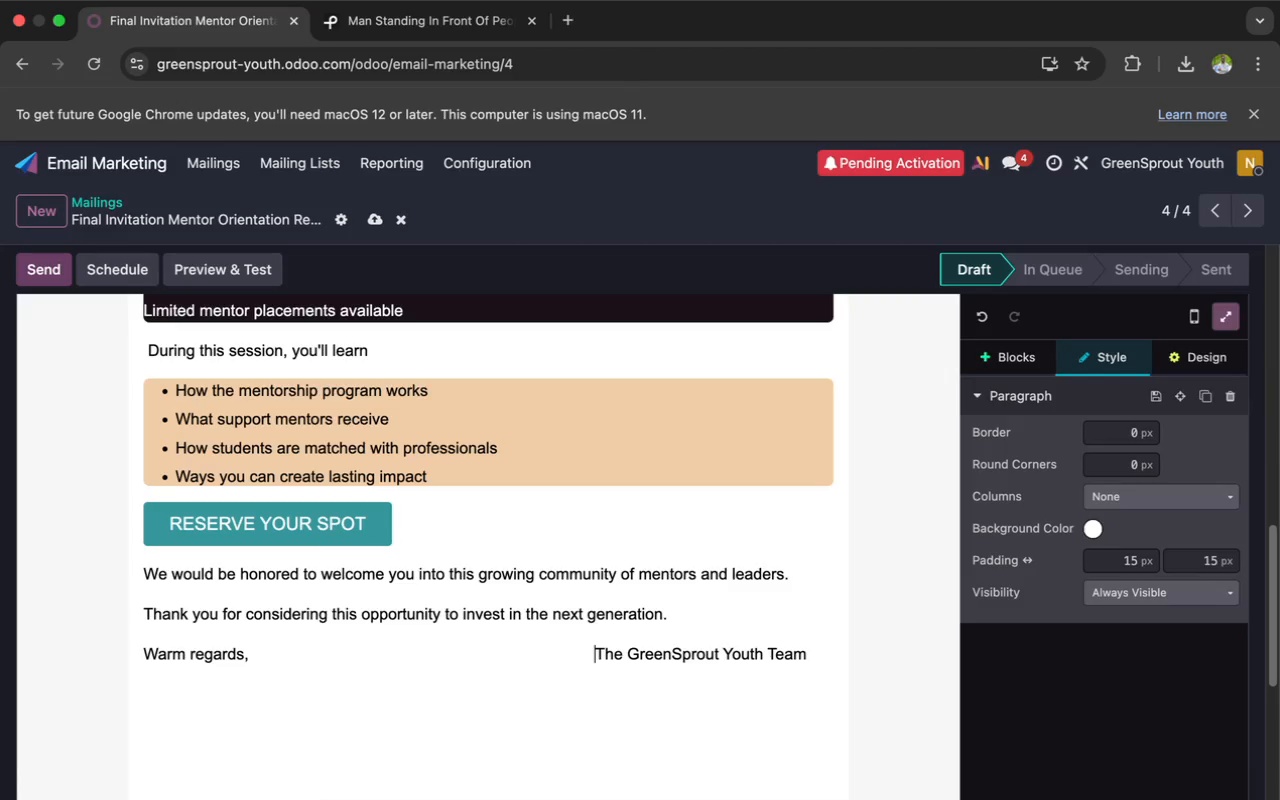 
key(Space)
 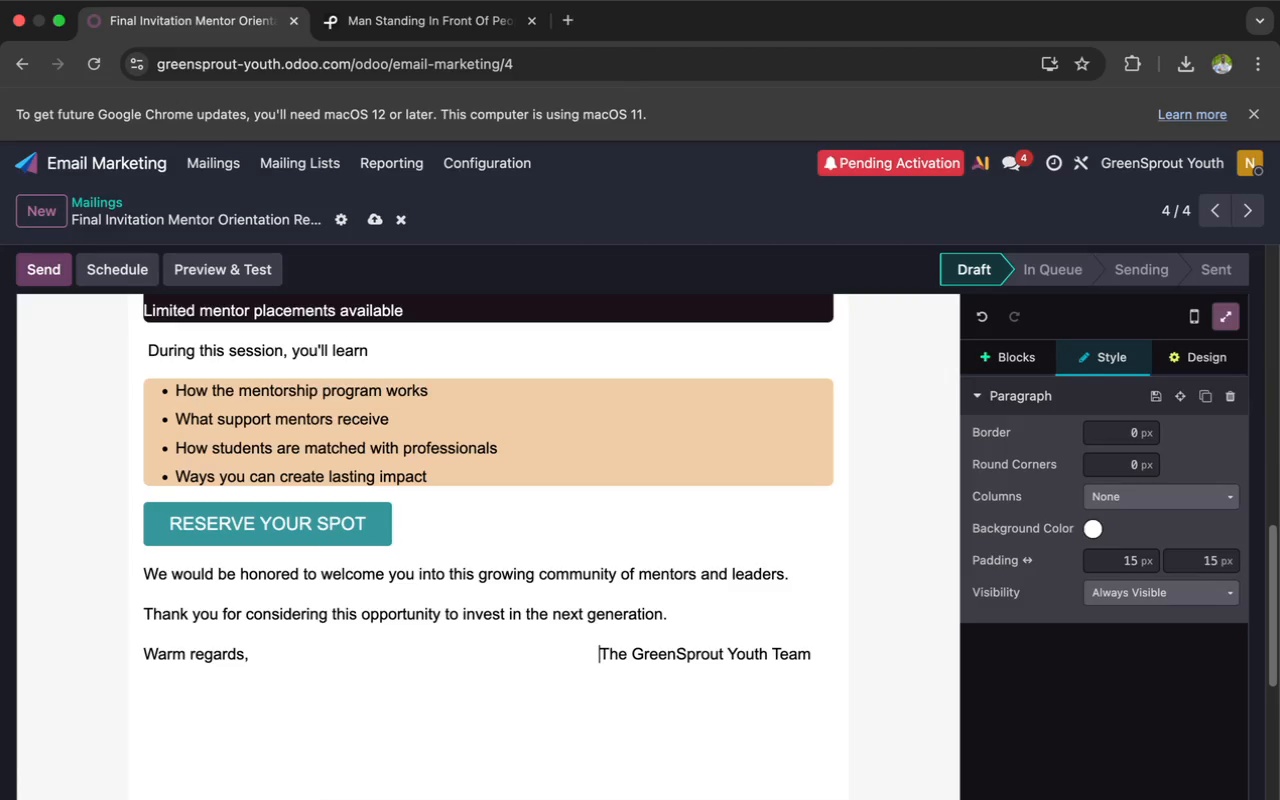 
key(Space)
 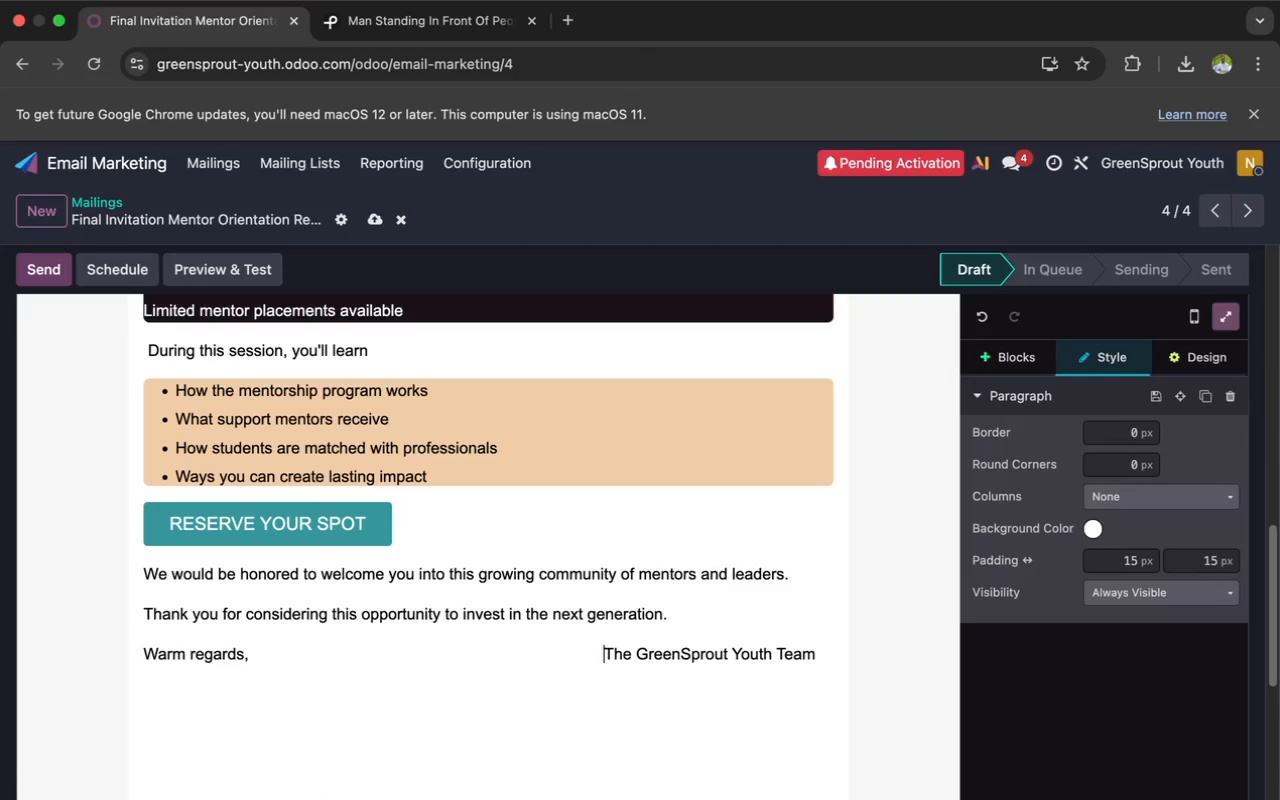 
key(Space)
 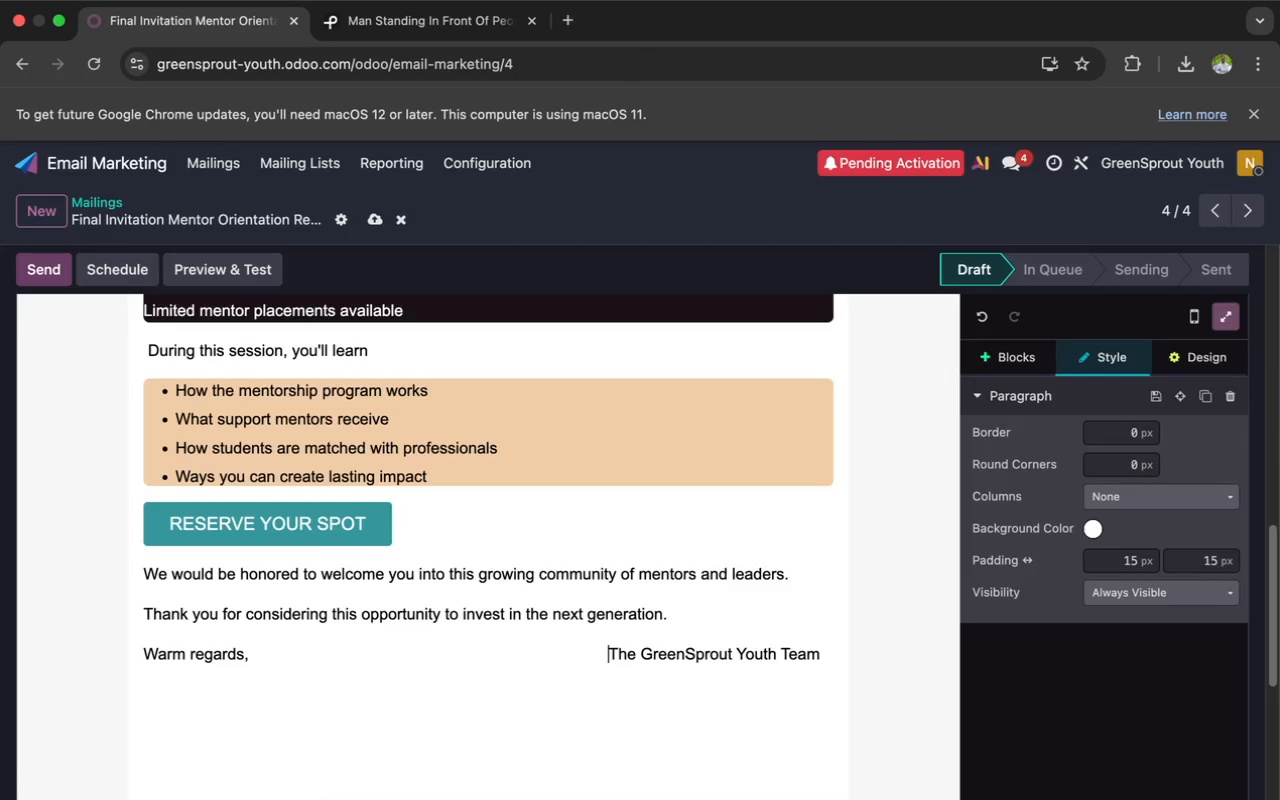 
key(Space)
 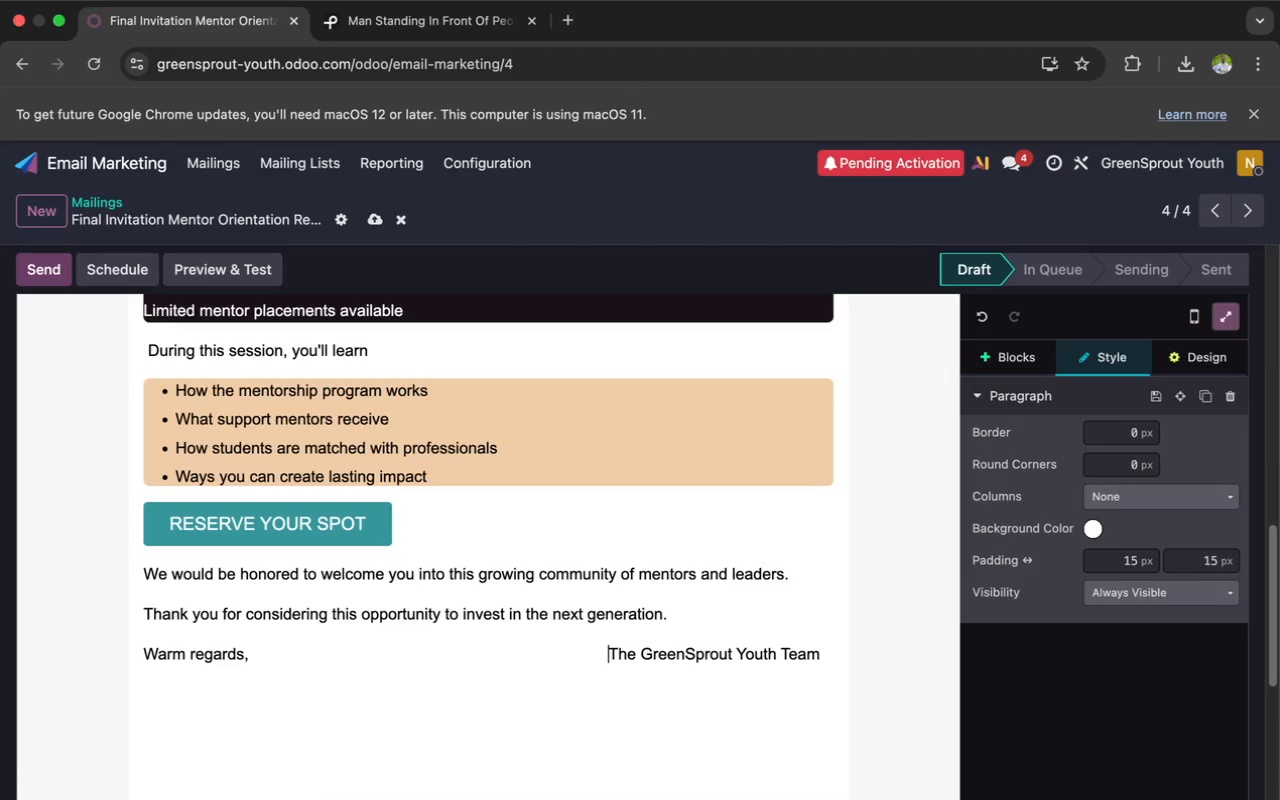 
key(Space)
 